 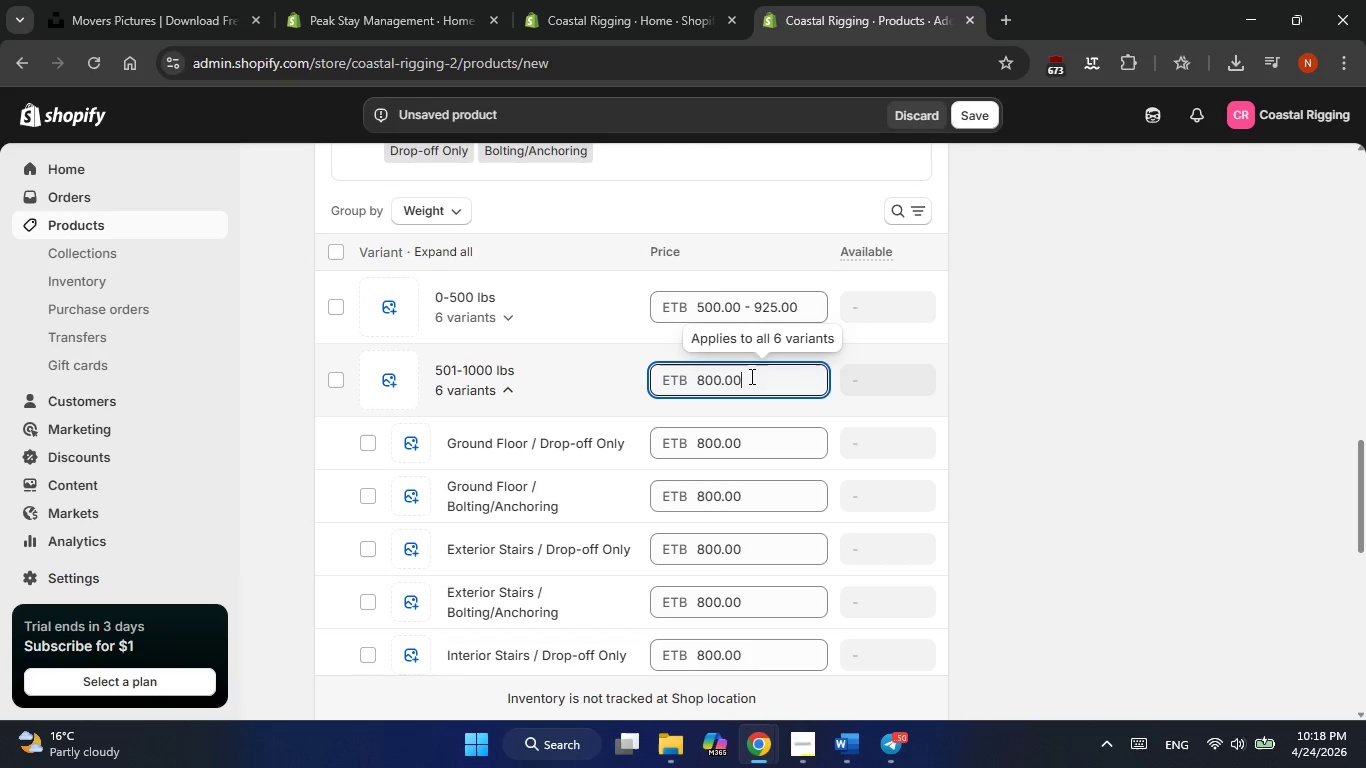 
left_click([722, 436])
 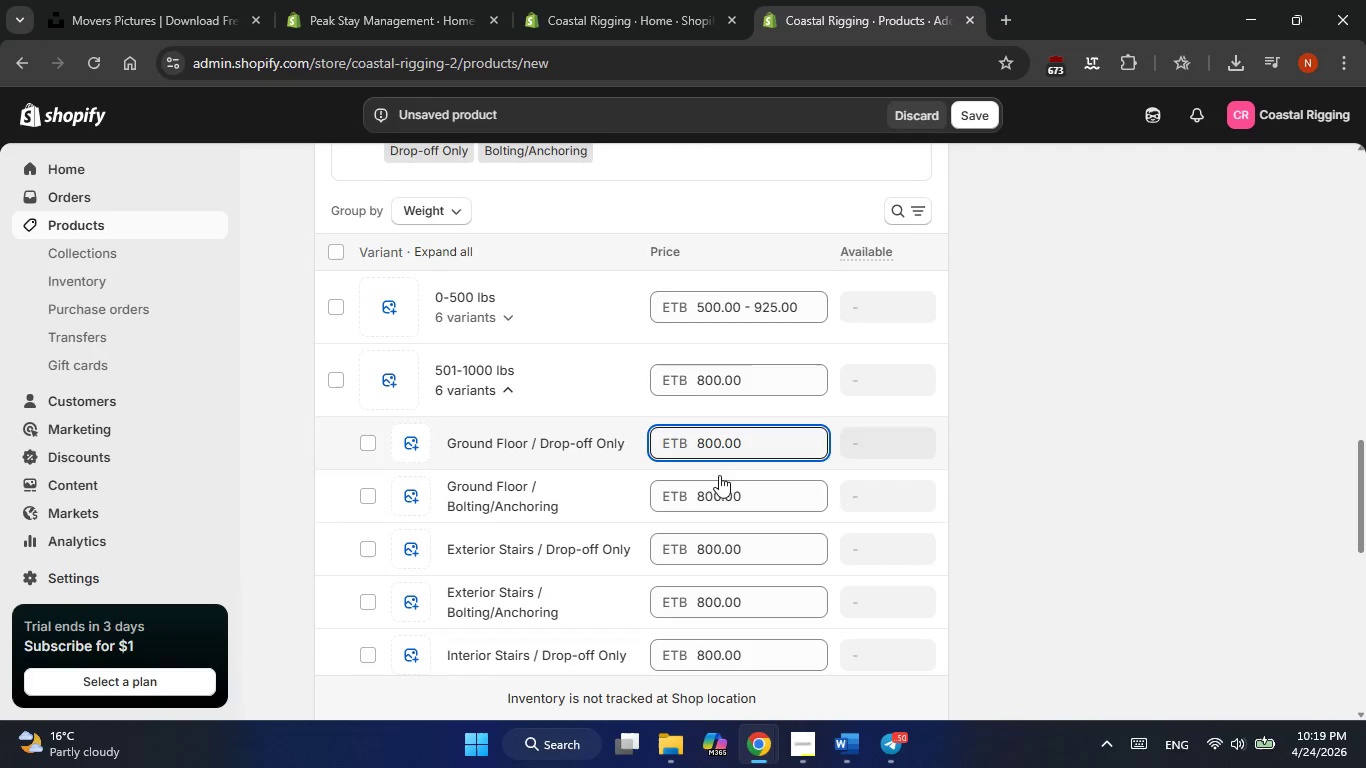 
wait(5.78)
 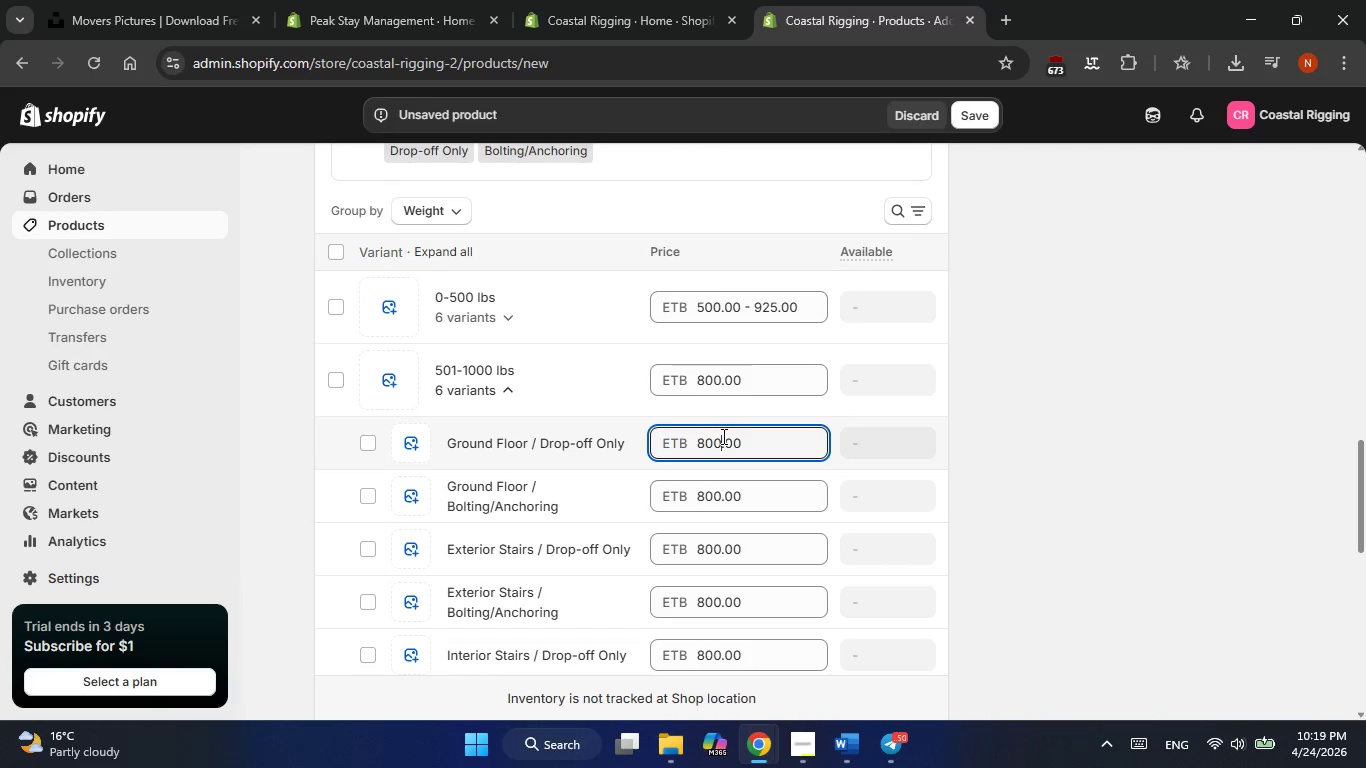 
left_click([719, 496])
 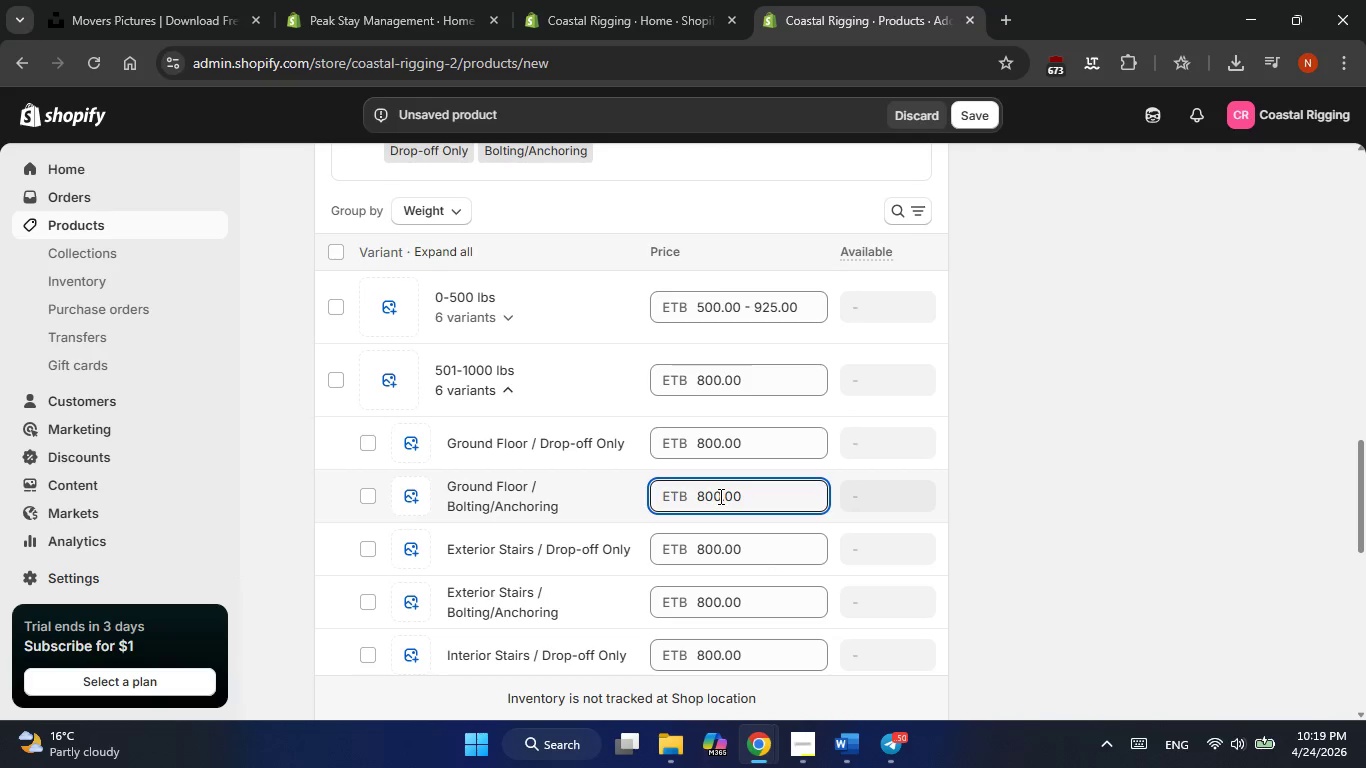 
key(Backspace)
 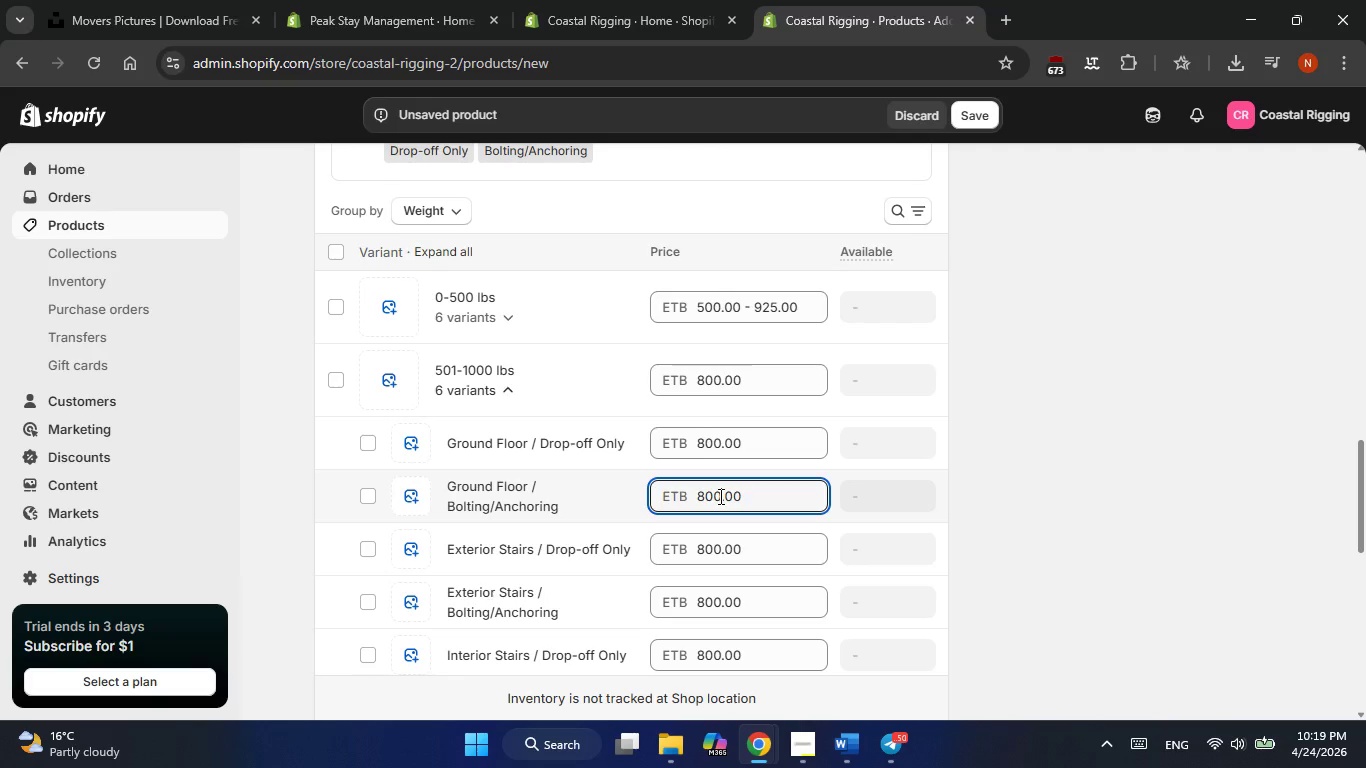 
key(Backspace)
 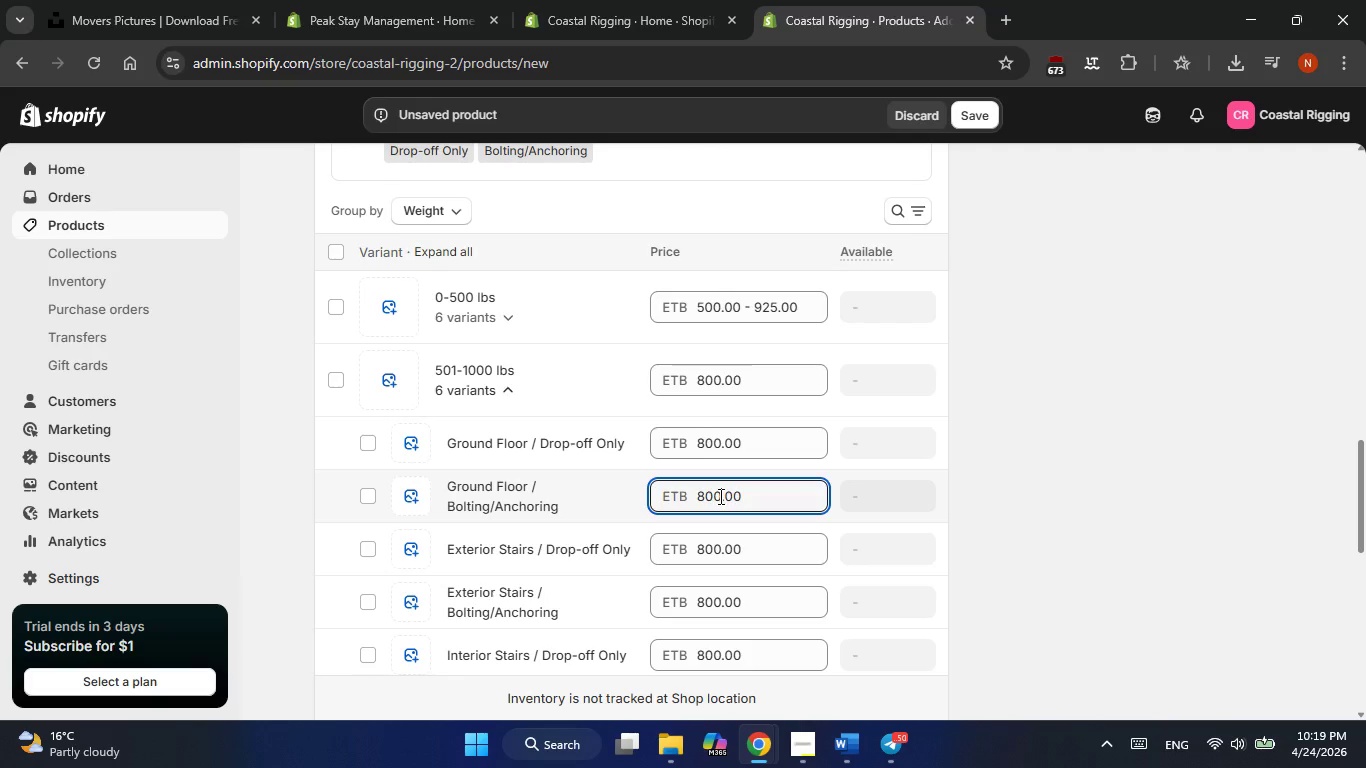 
key(Backspace)
 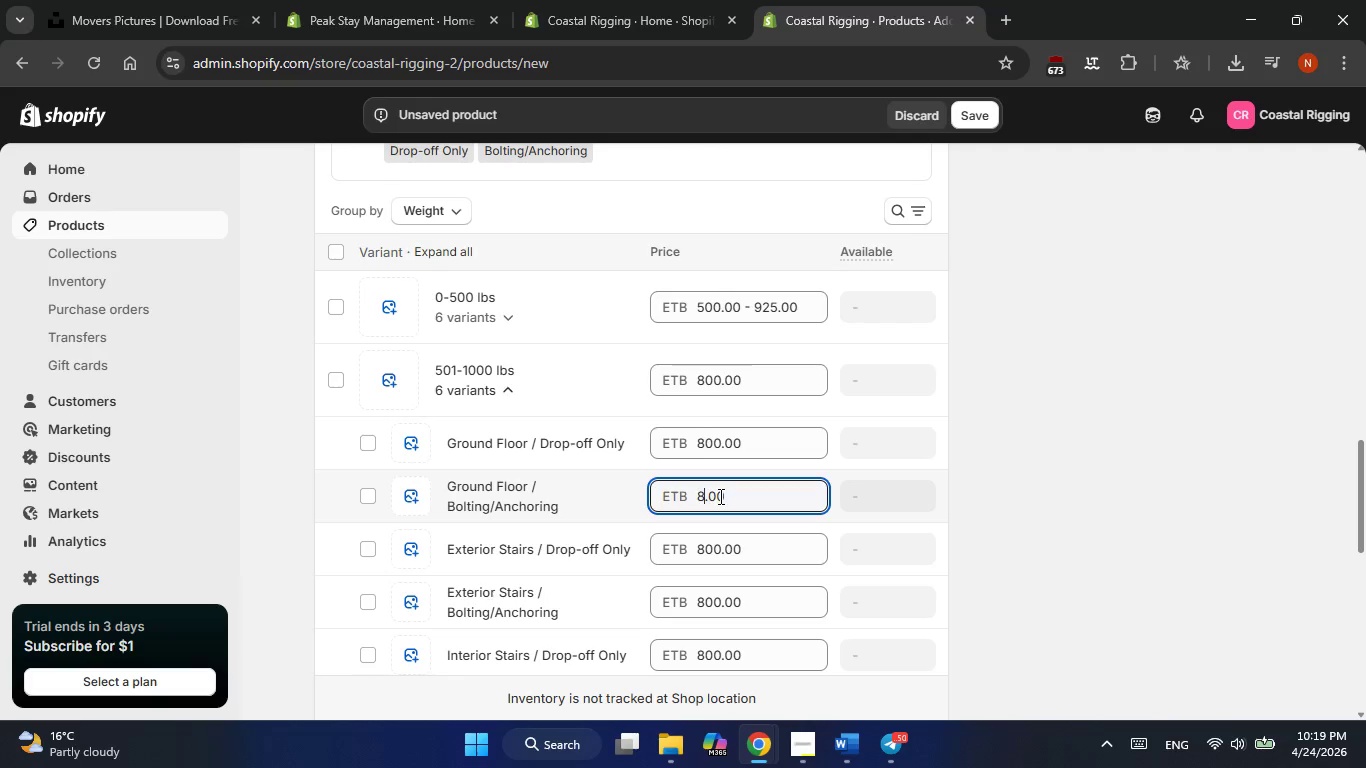 
key(Backspace)
 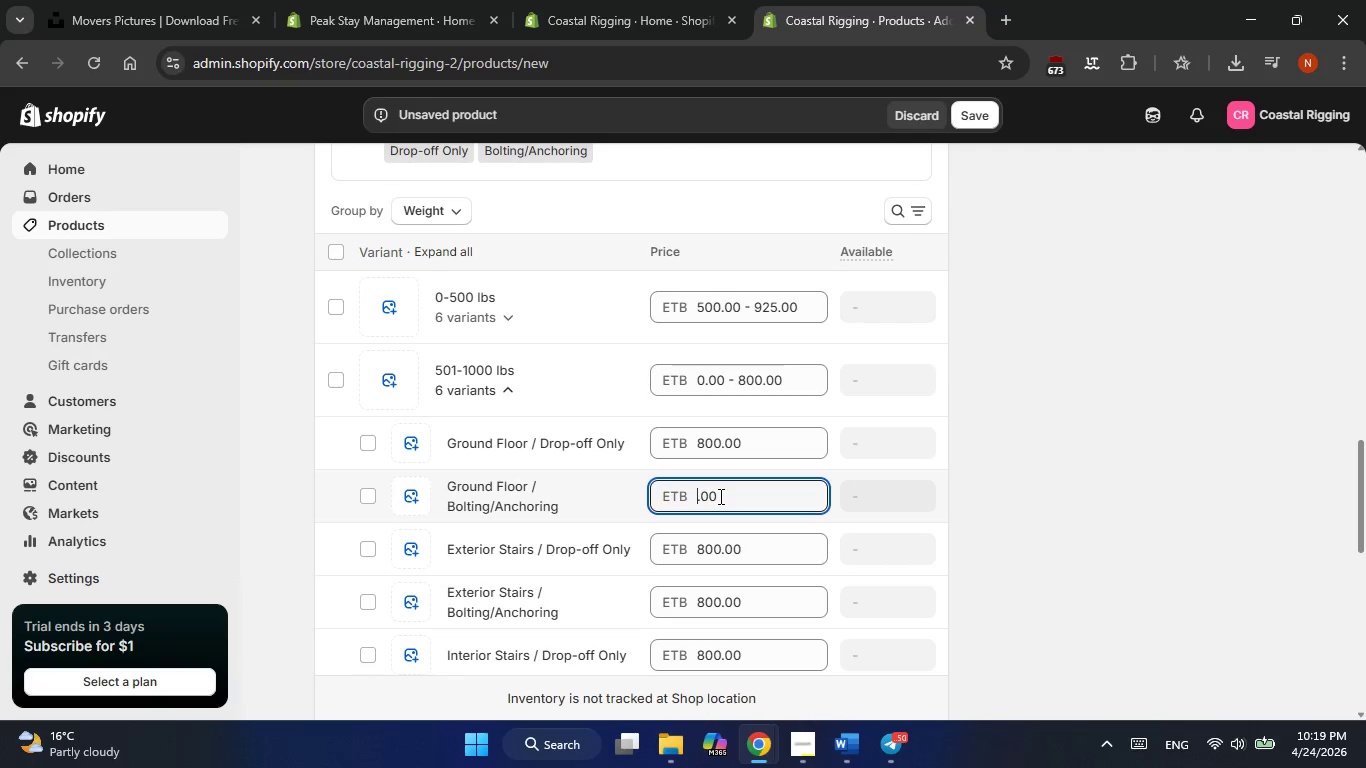 
wait(6.92)
 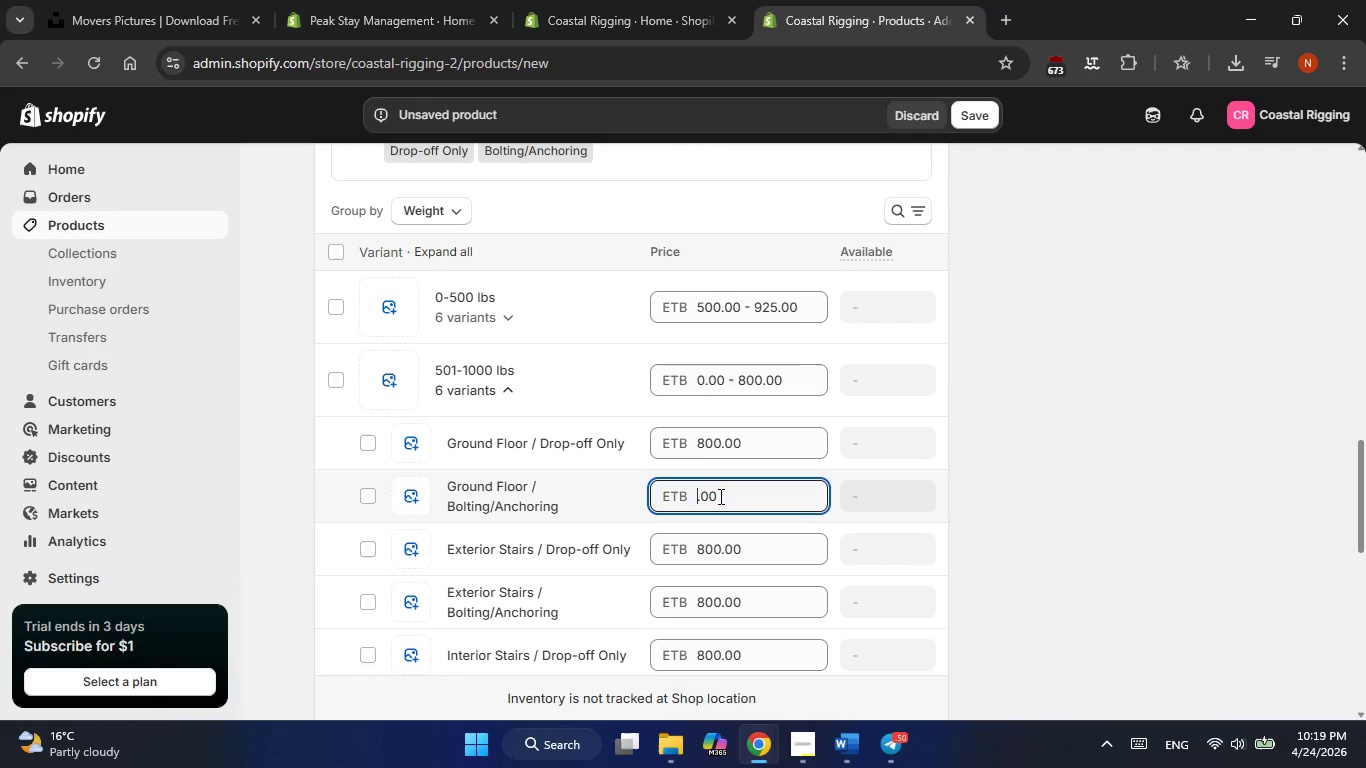 
key(Numpad9)
 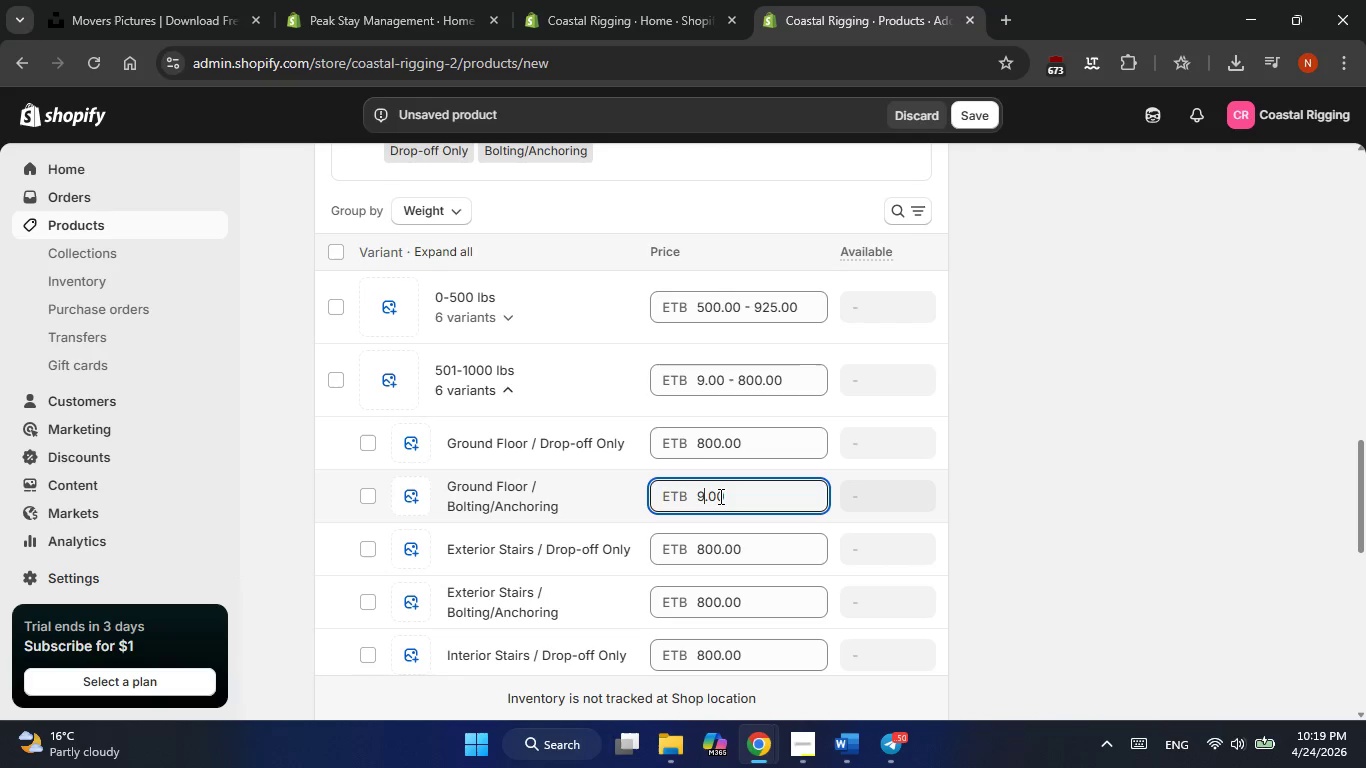 
key(Numpad2)
 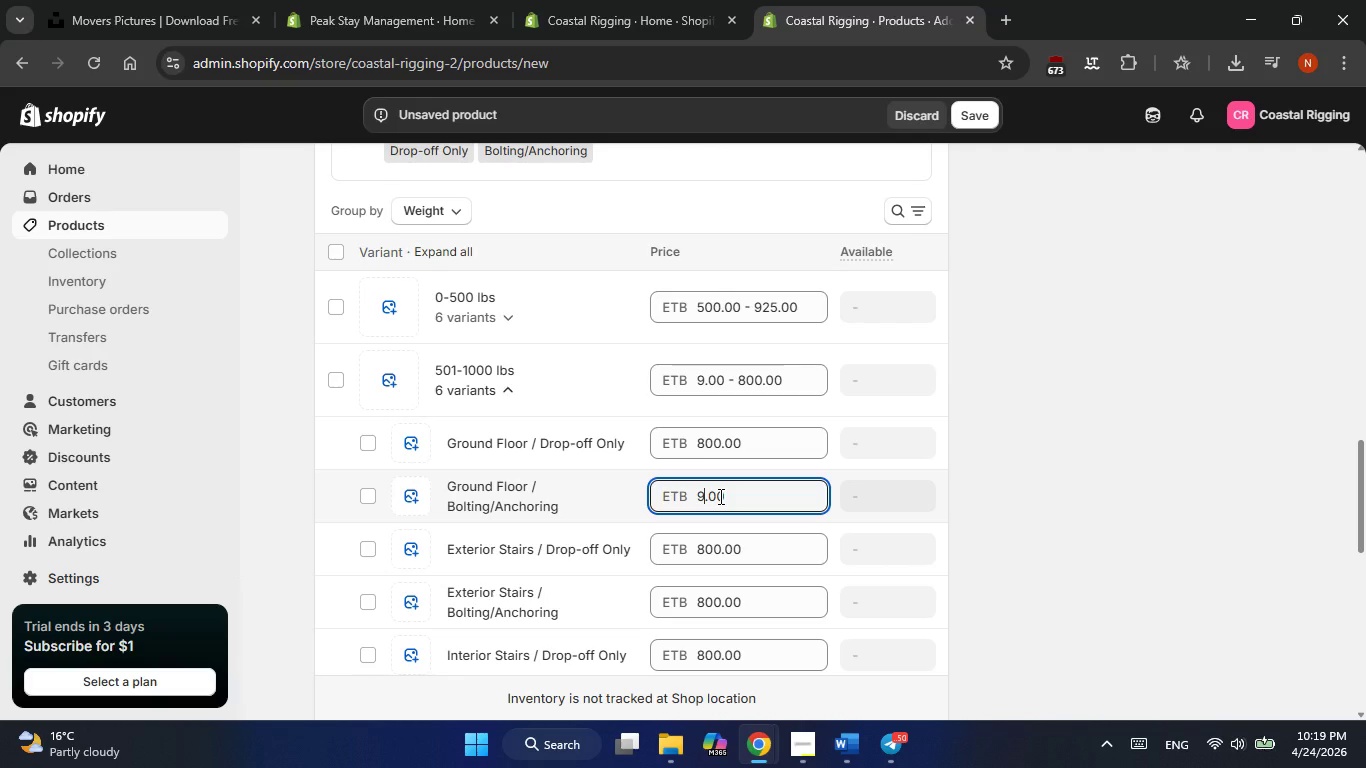 
key(Numpad5)
 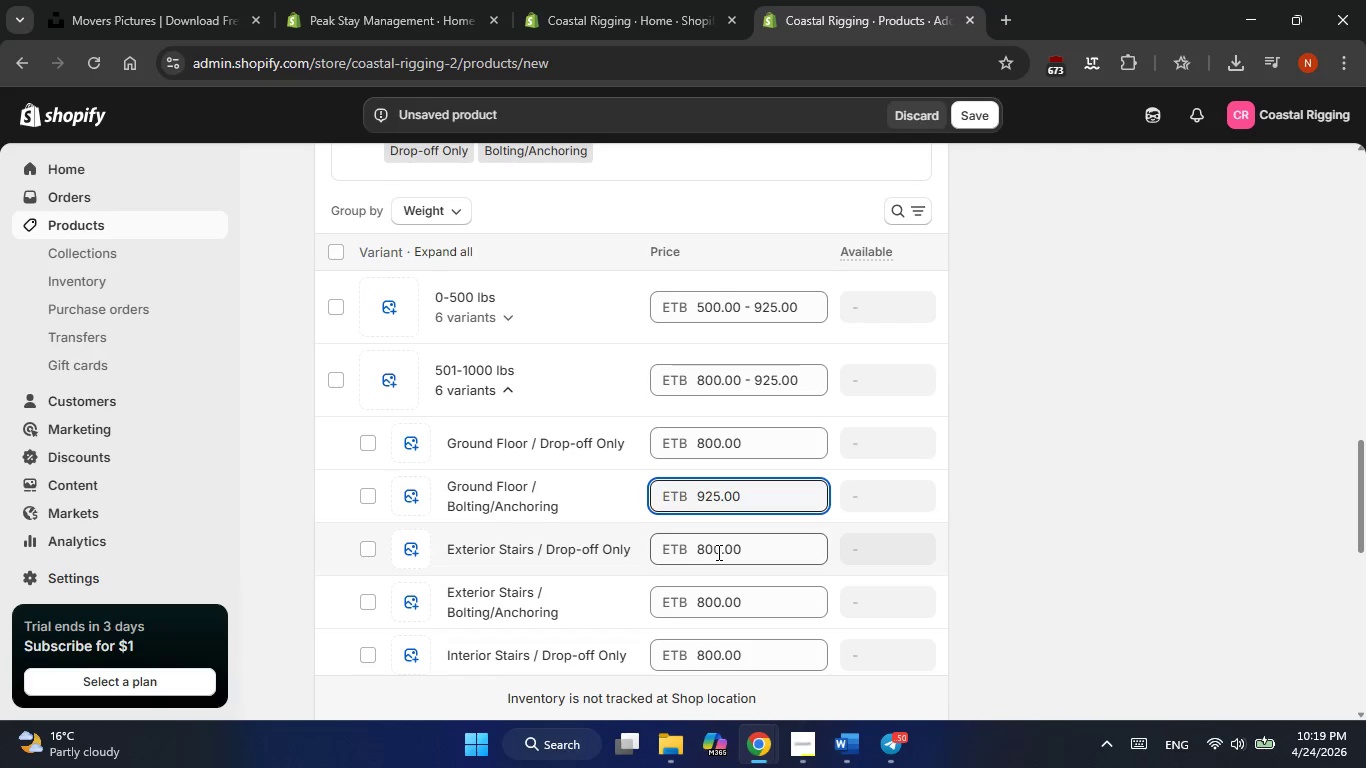 
double_click([717, 552])
 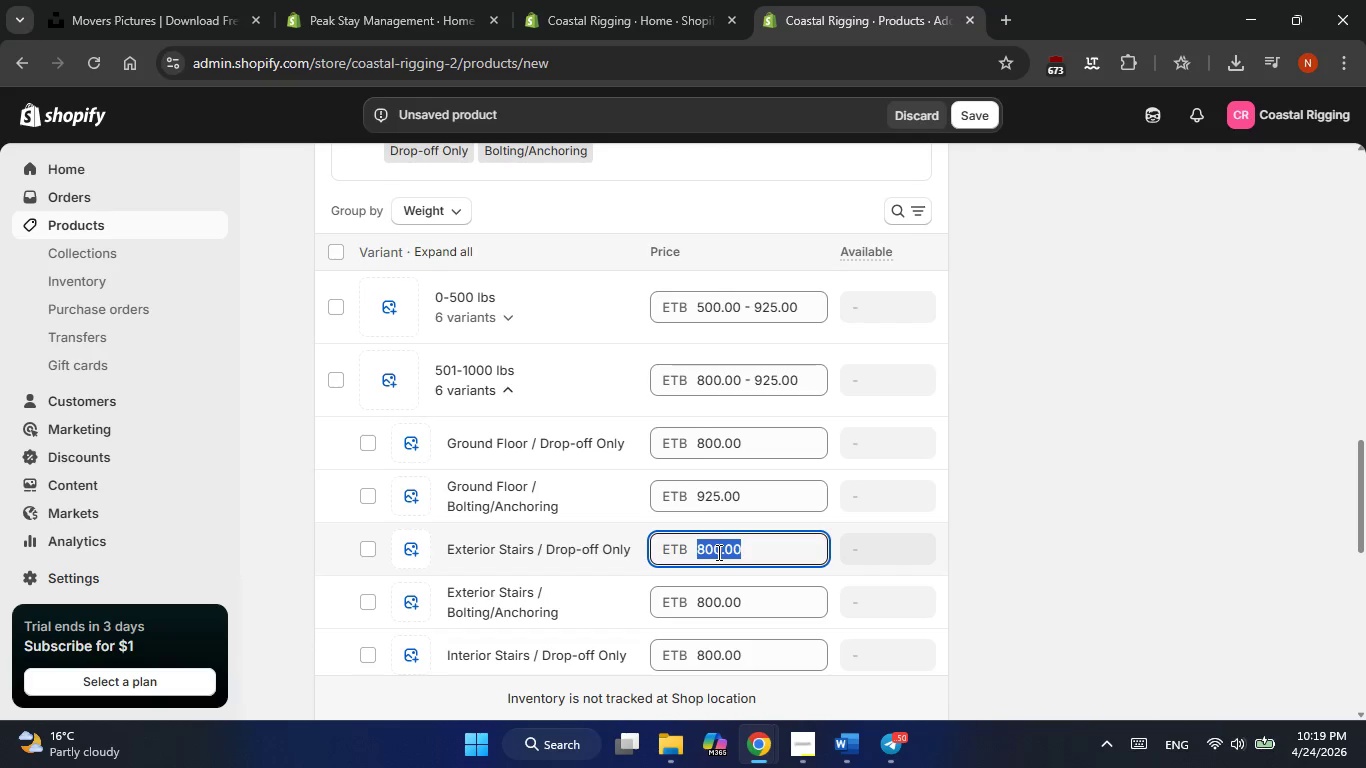 
wait(8.47)
 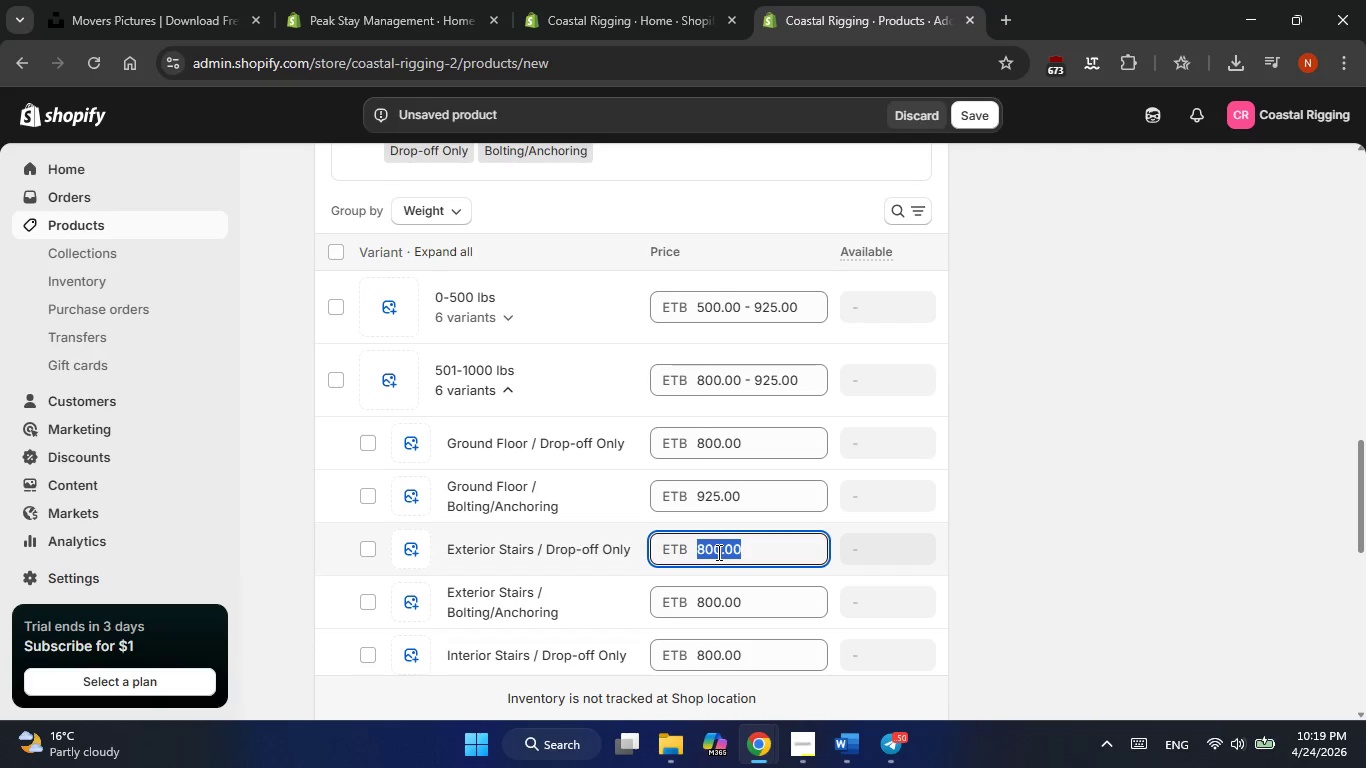 
key(Numpad9)
 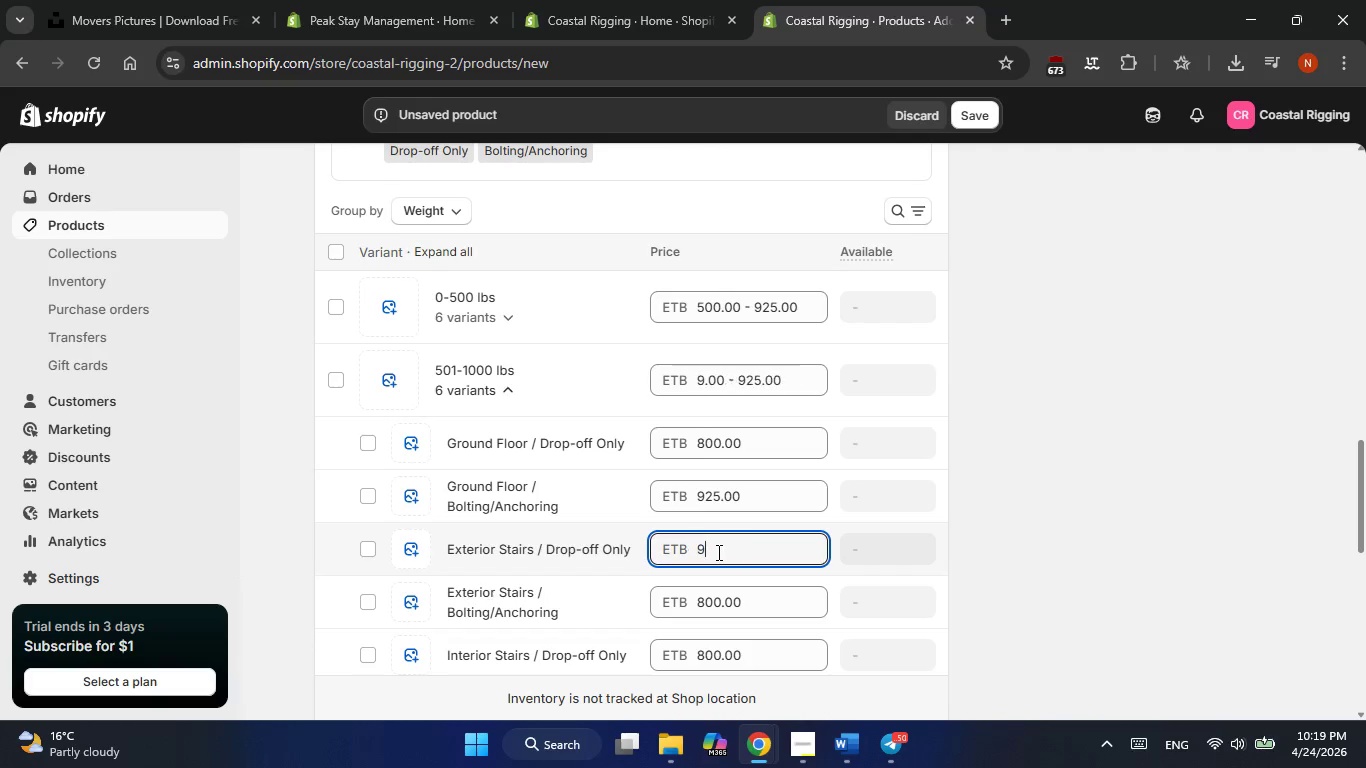 
key(Numpad5)
 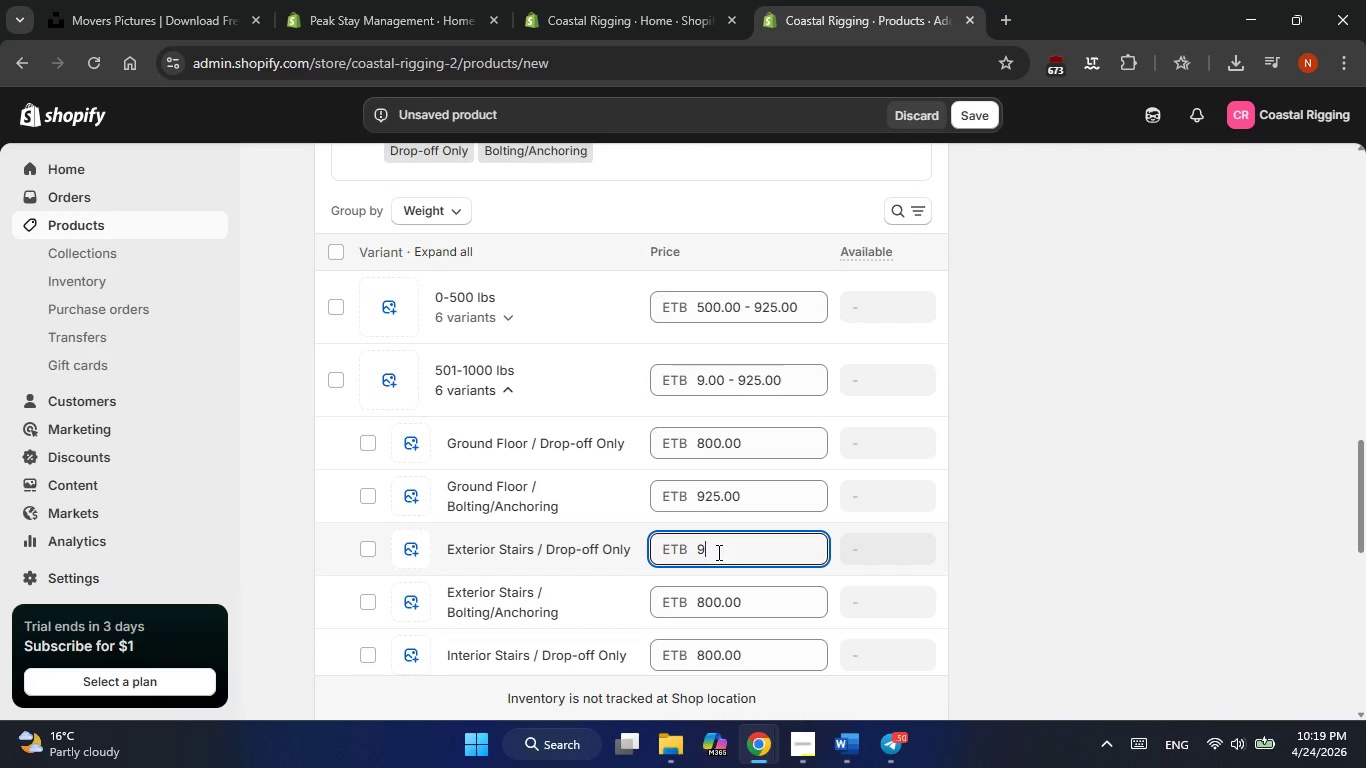 
key(Numpad0)
 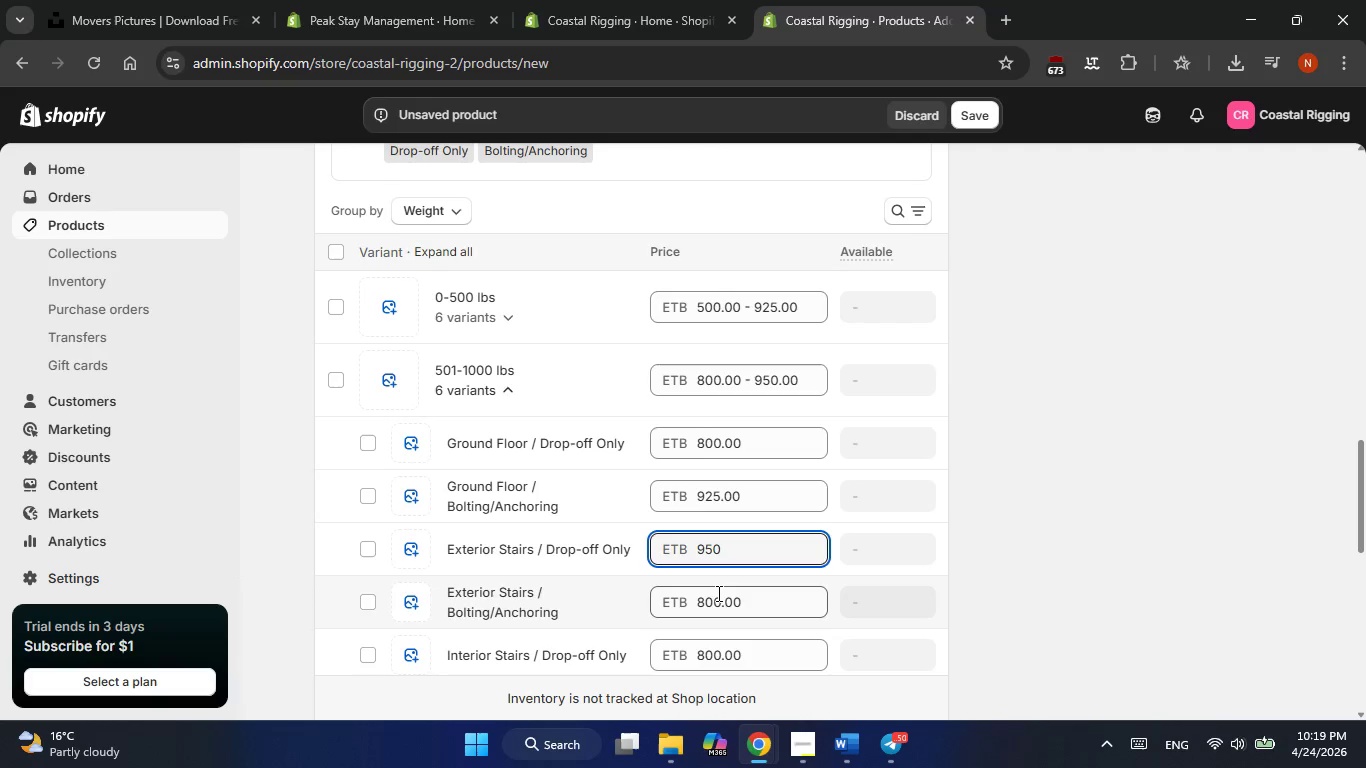 
double_click([717, 593])
 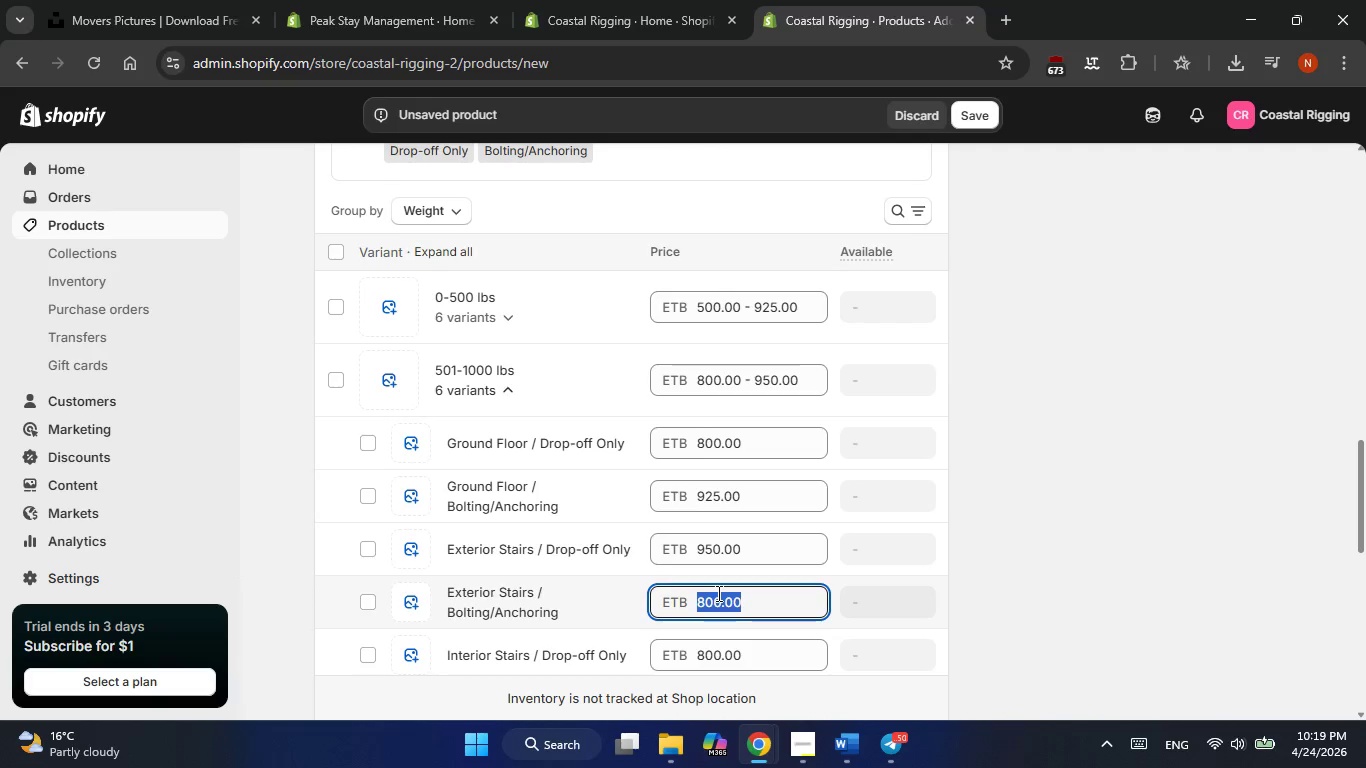 
triple_click([717, 593])
 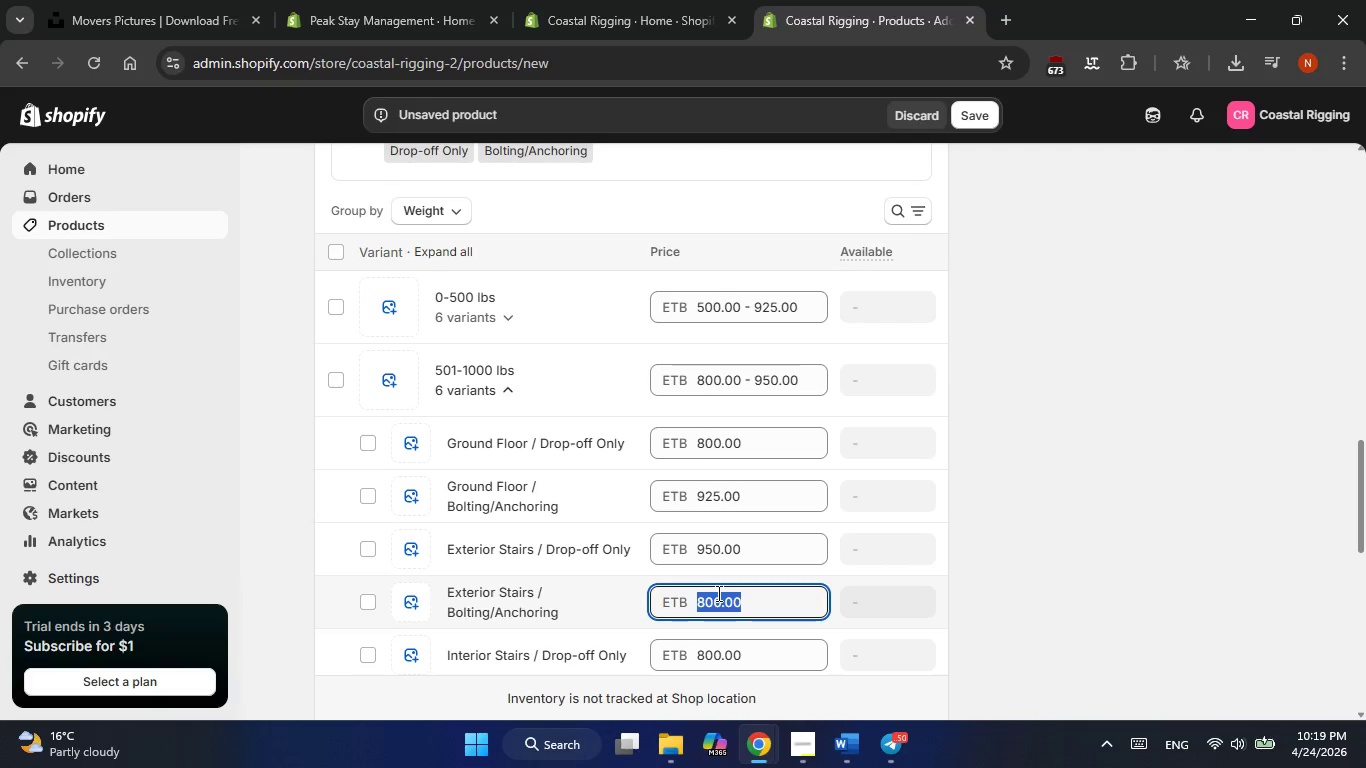 
wait(6.58)
 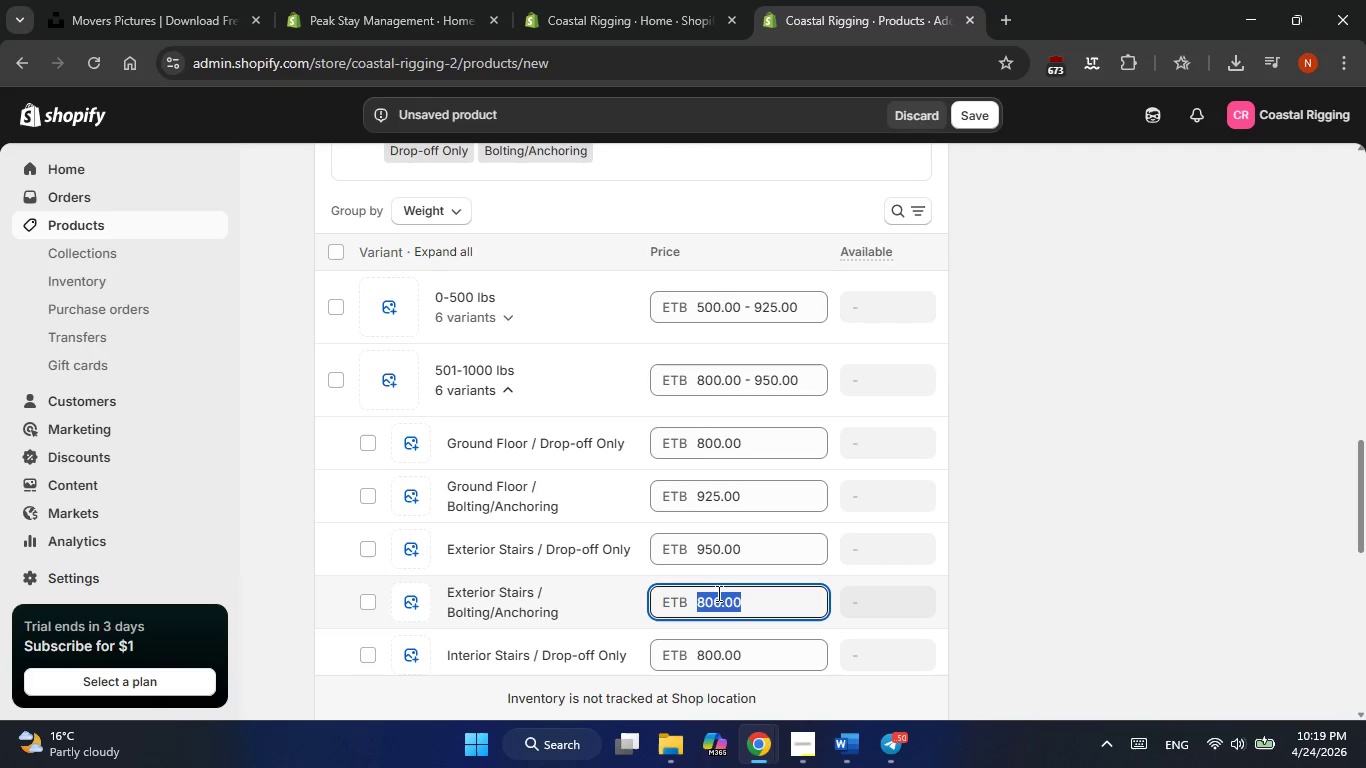 
key(Numpad1)
 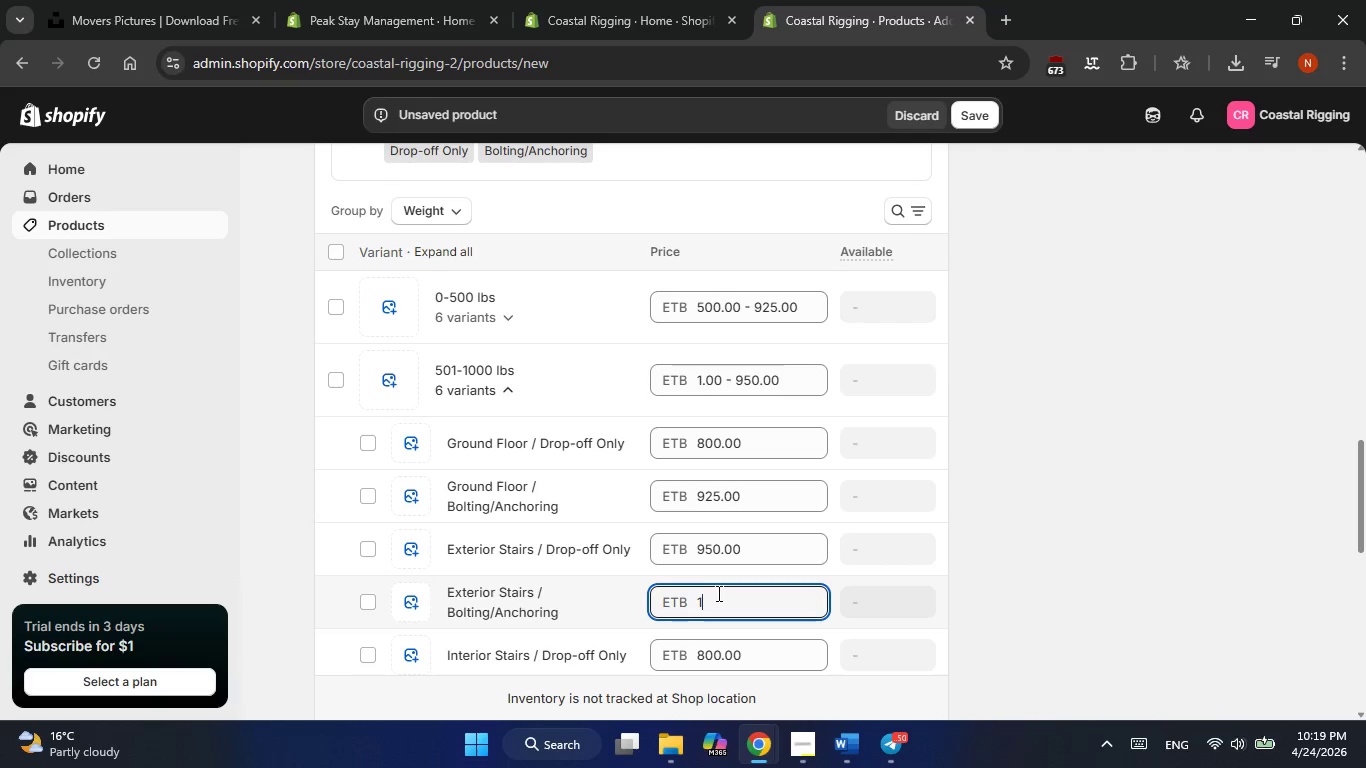 
key(Numpad1)
 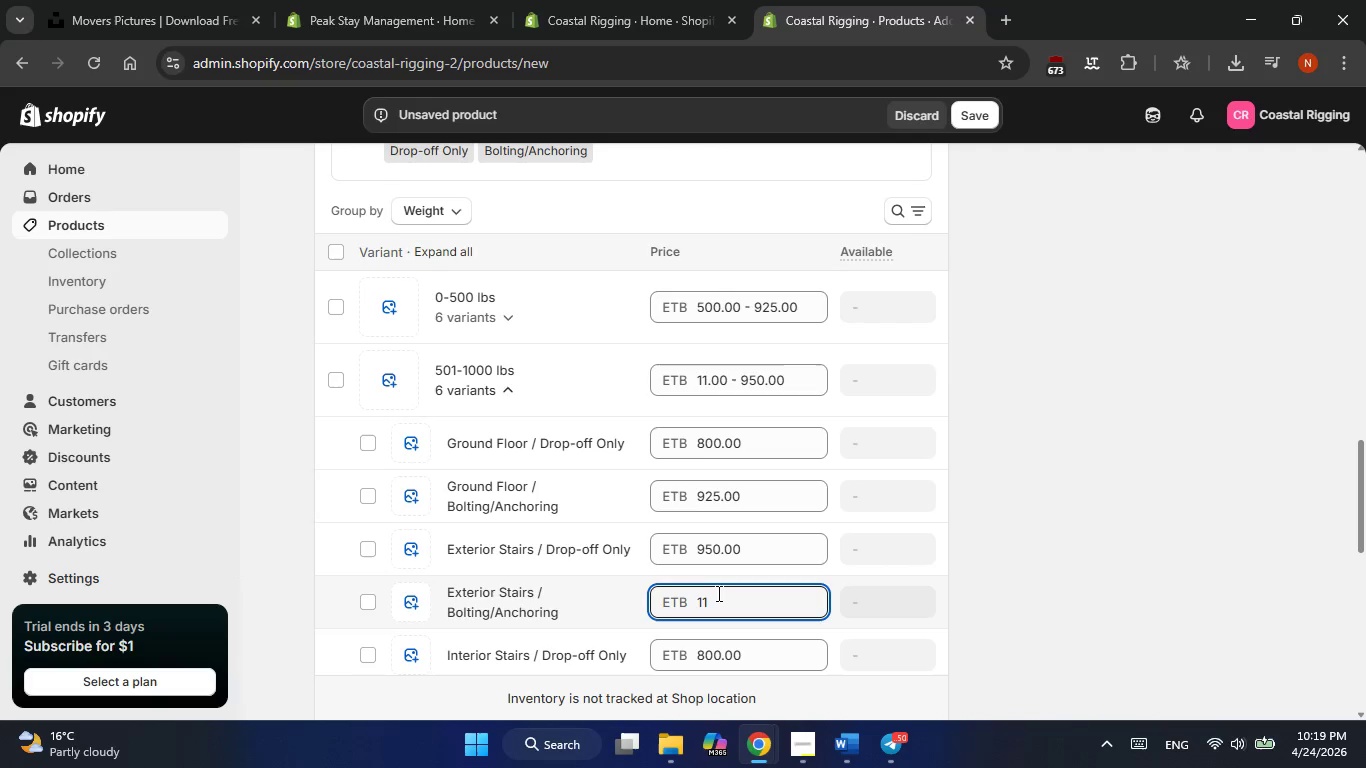 
key(Numpad2)
 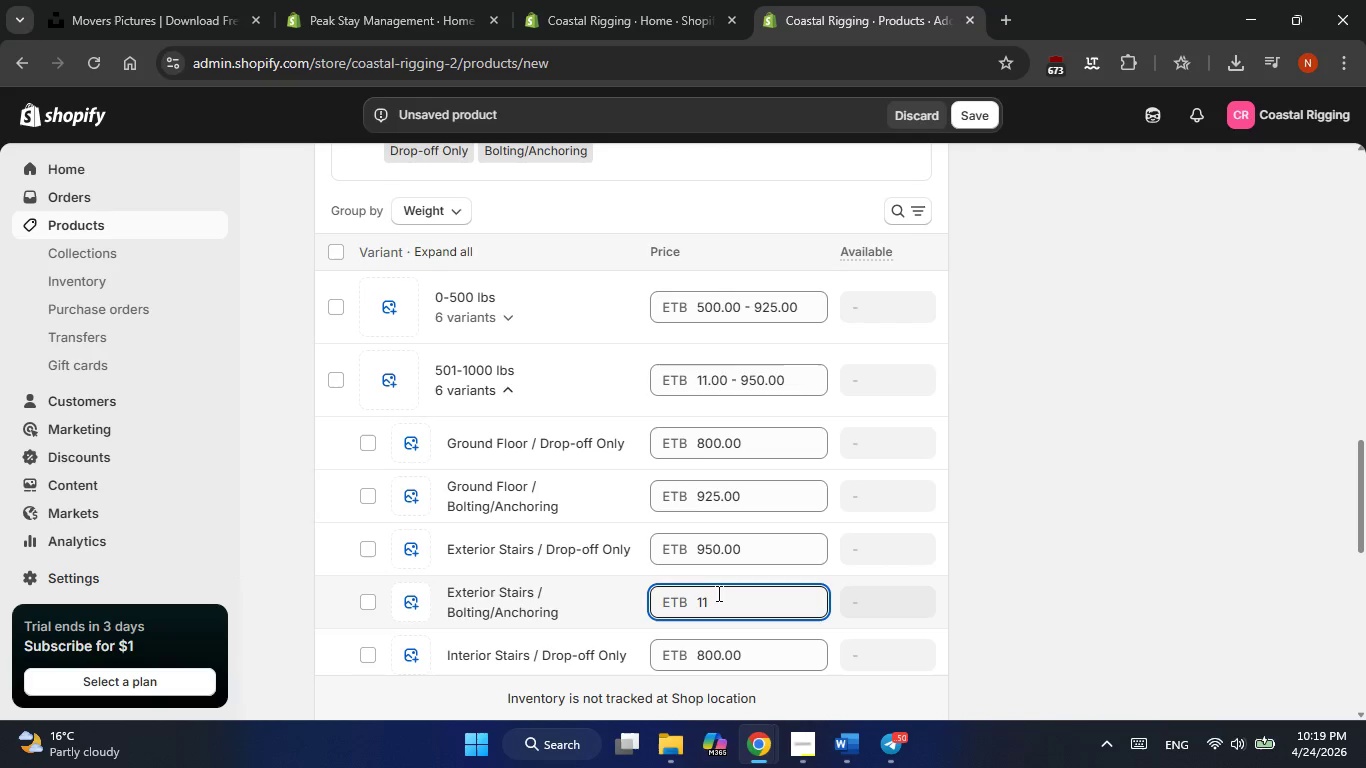 
key(Numpad5)
 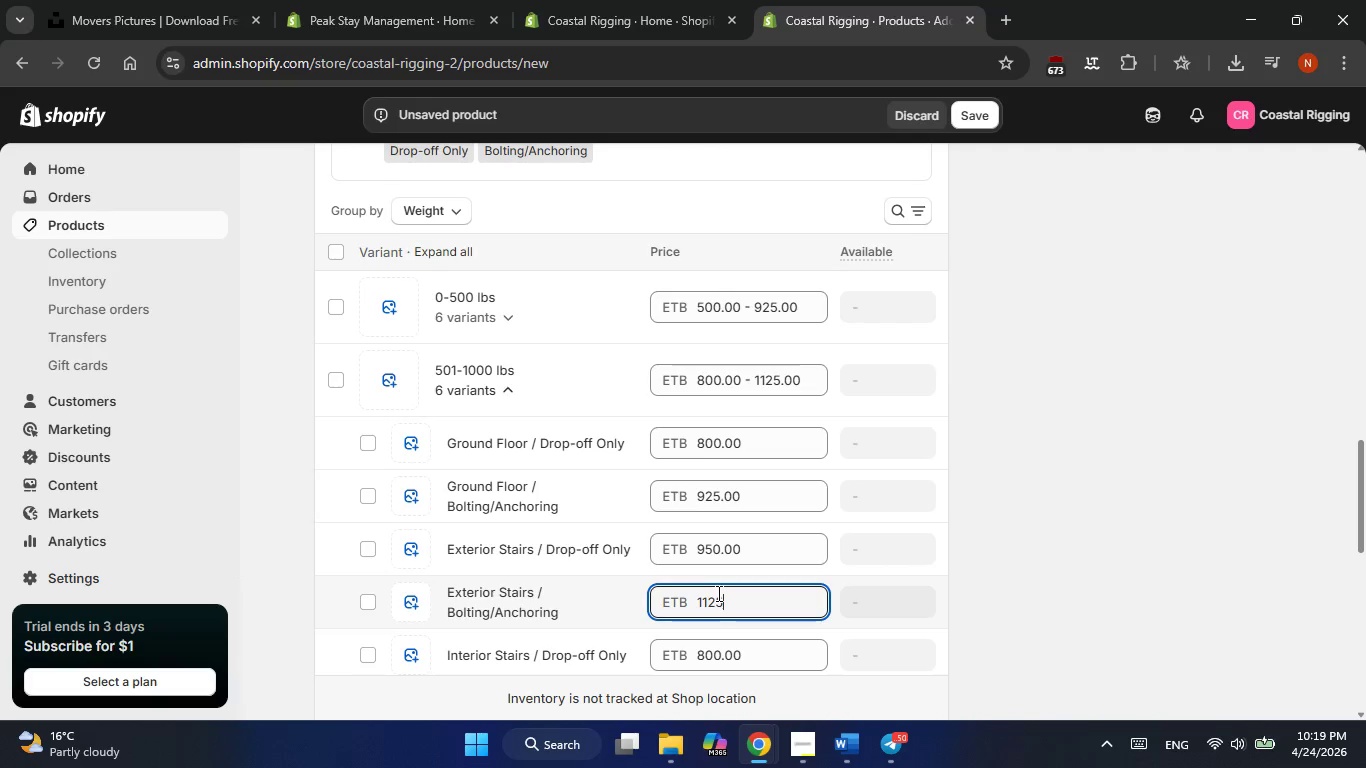 
key(Backspace)
 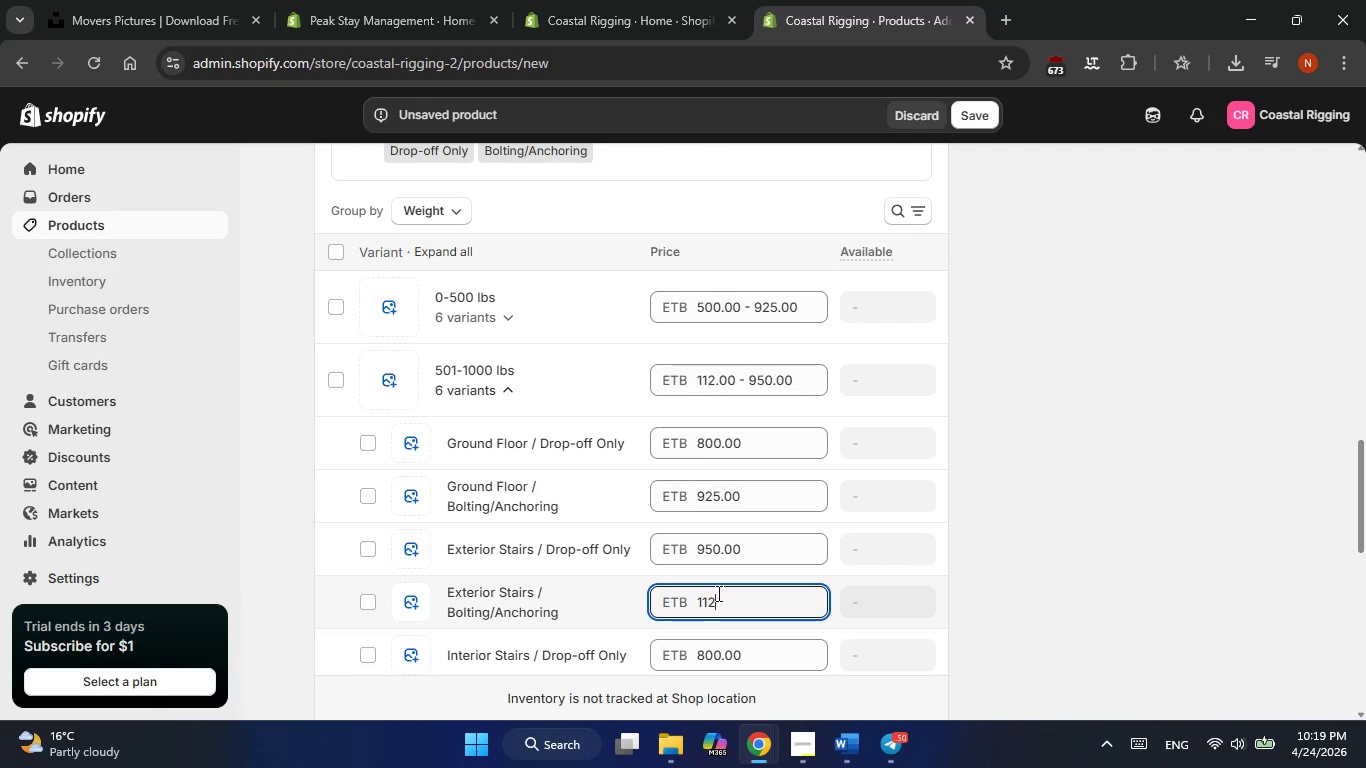 
key(Backspace)
 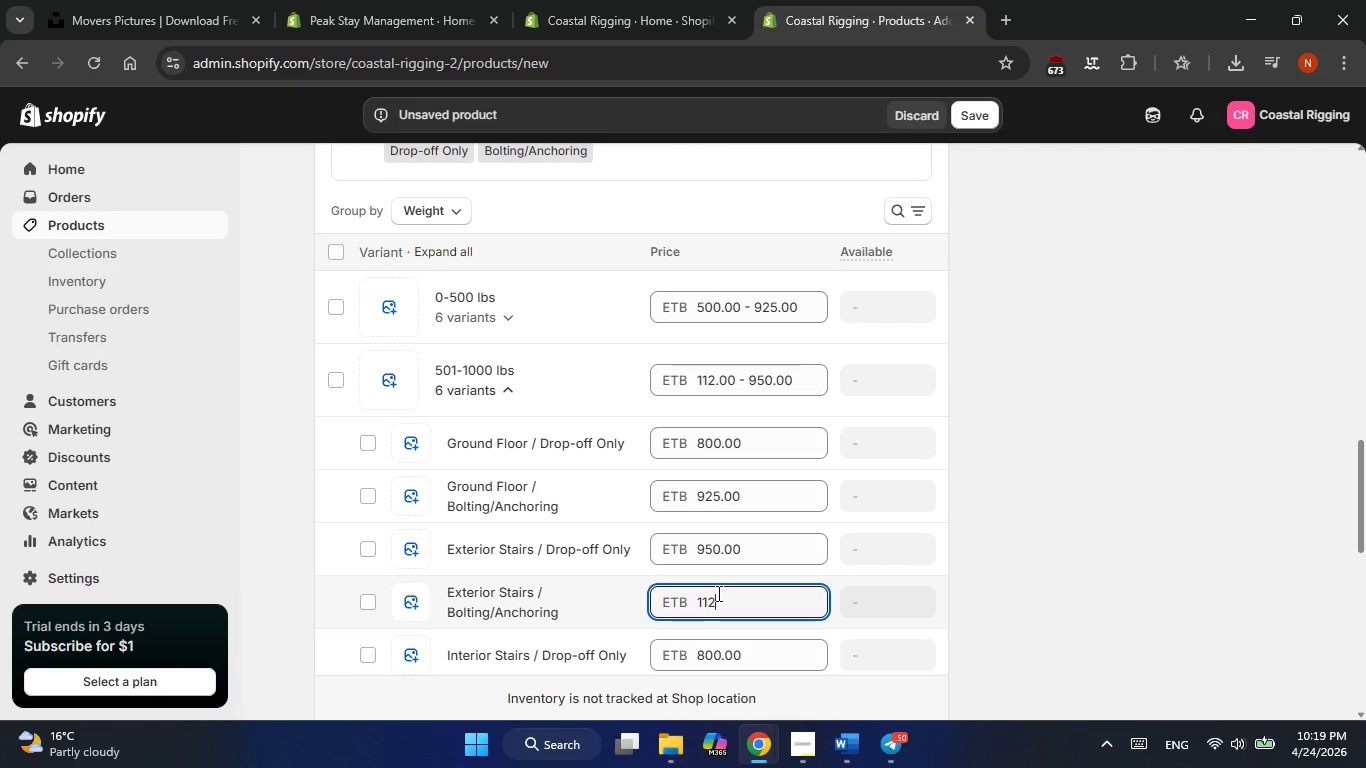 
key(Backspace)
 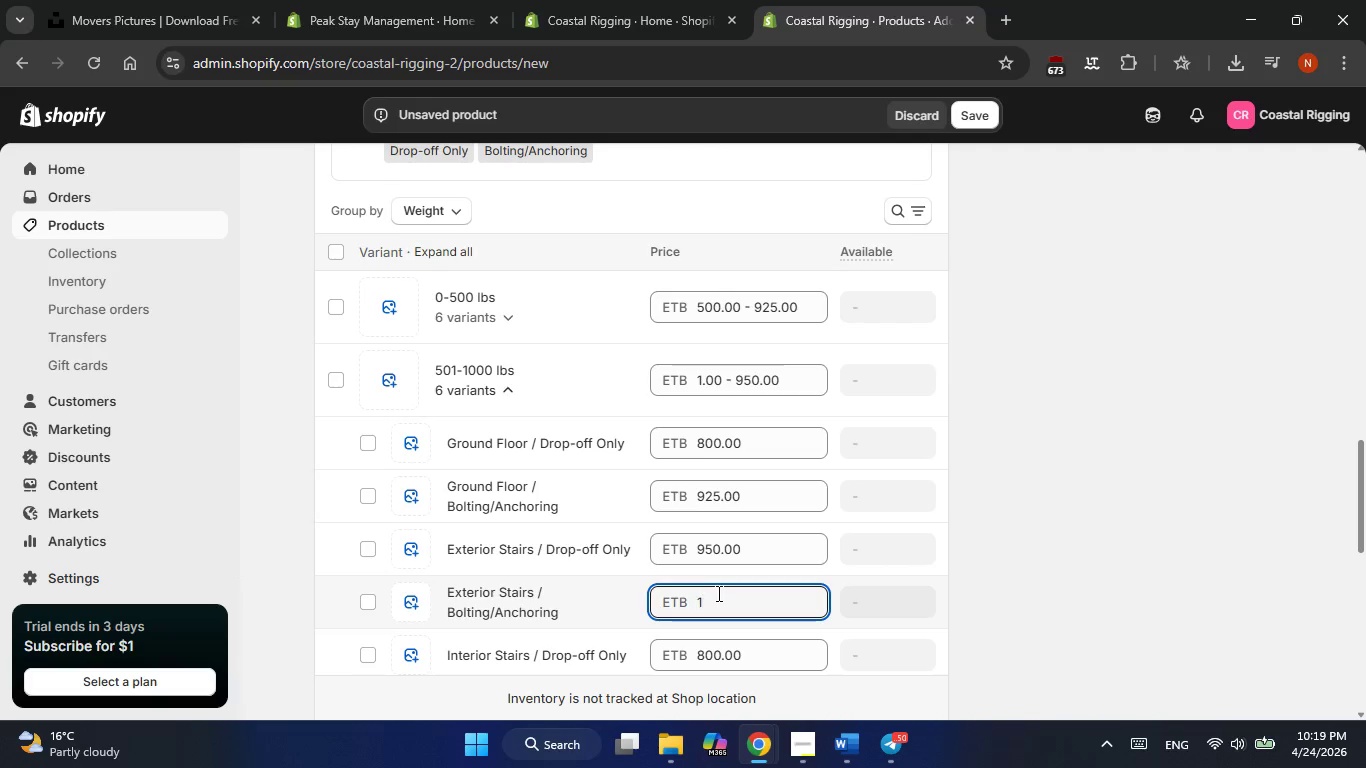 
key(Backspace)
 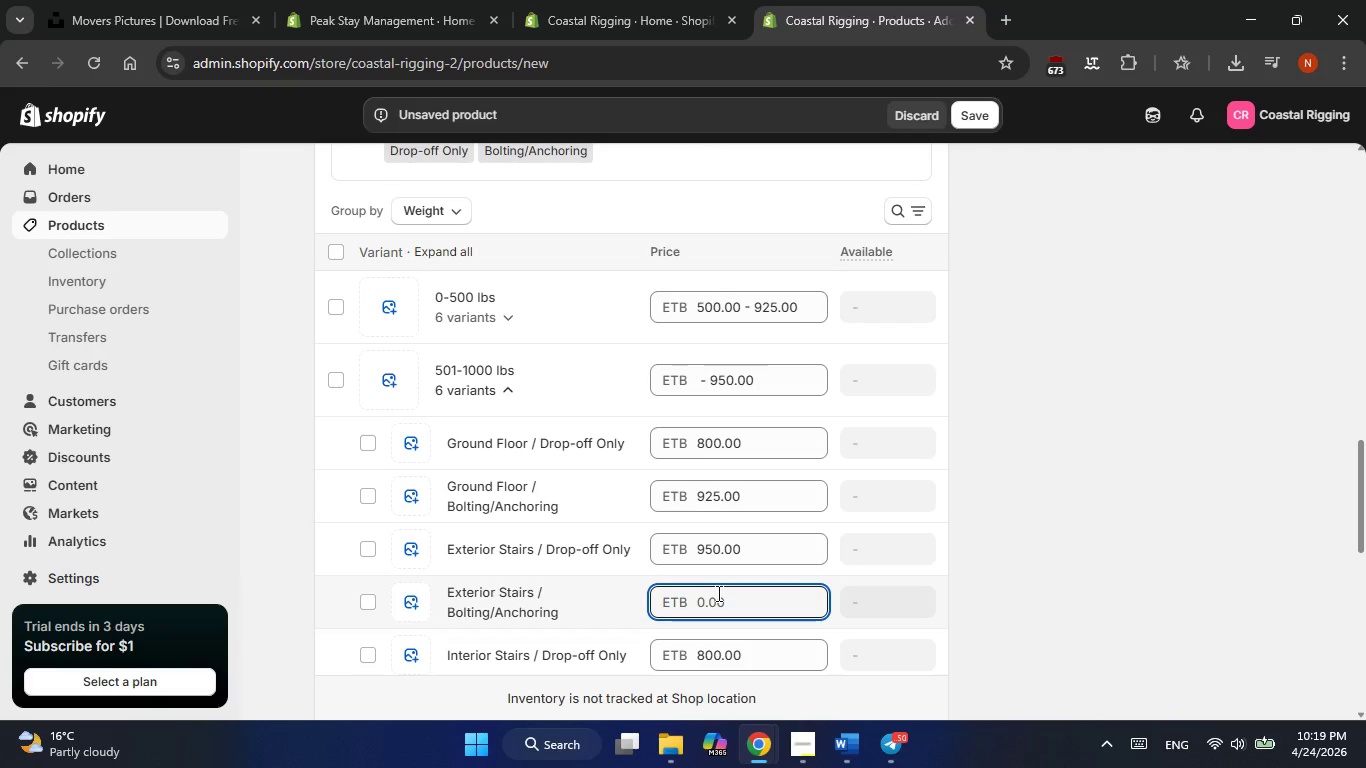 
key(Numpad1)
 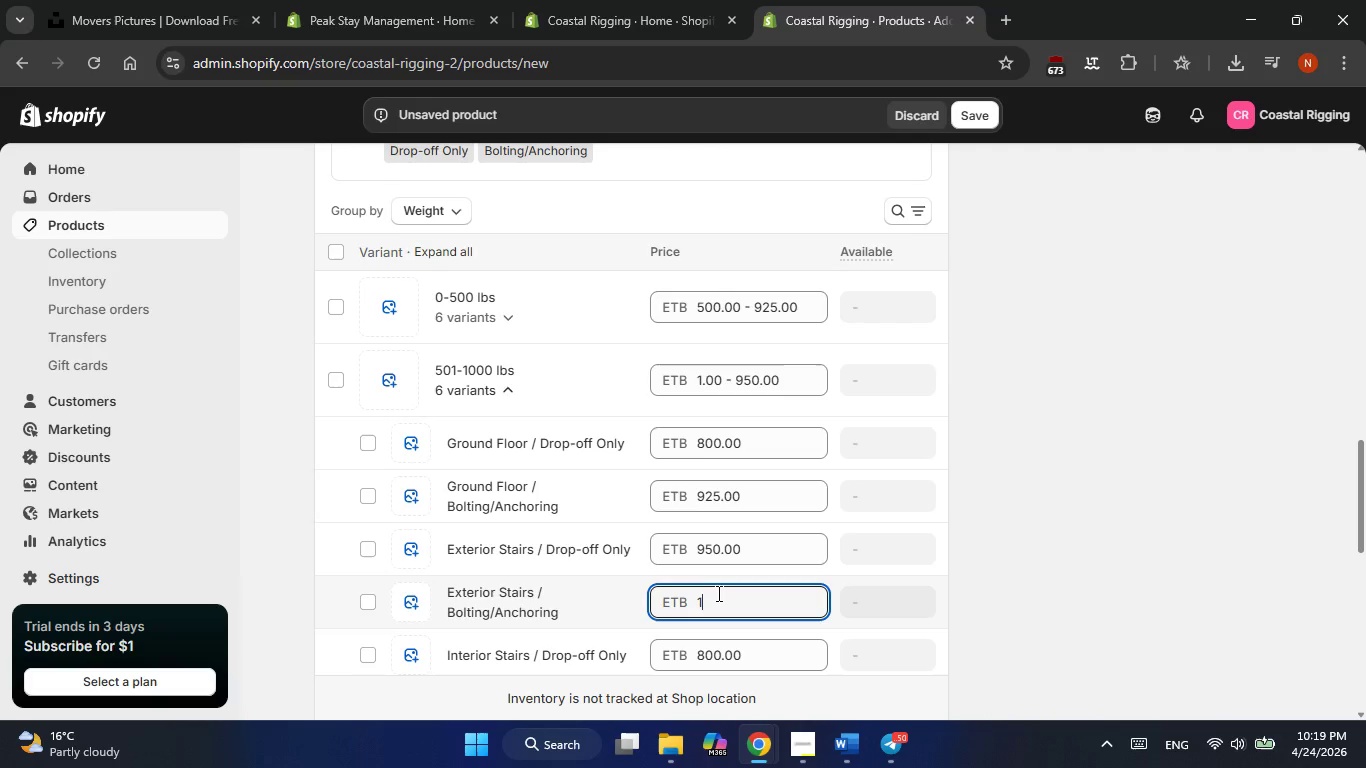 
key(Numpad0)
 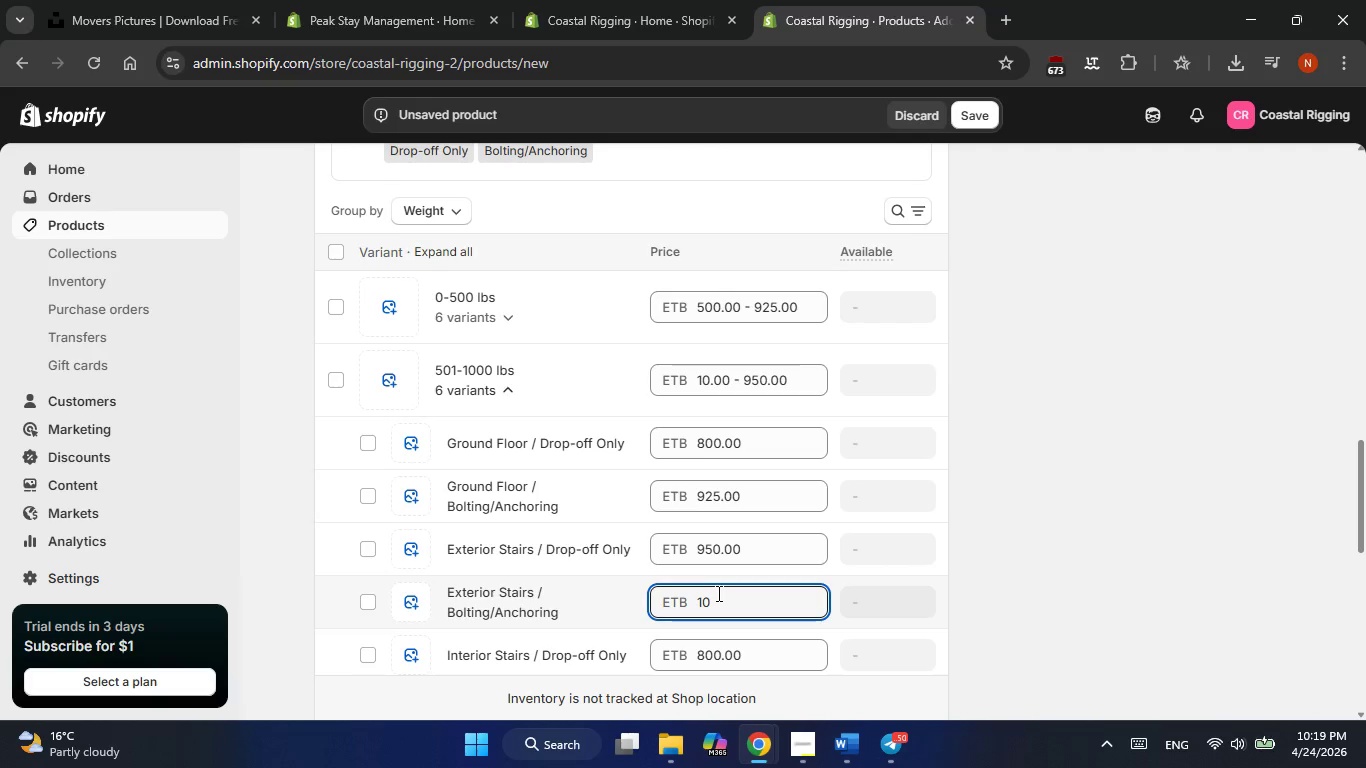 
key(Numpad7)
 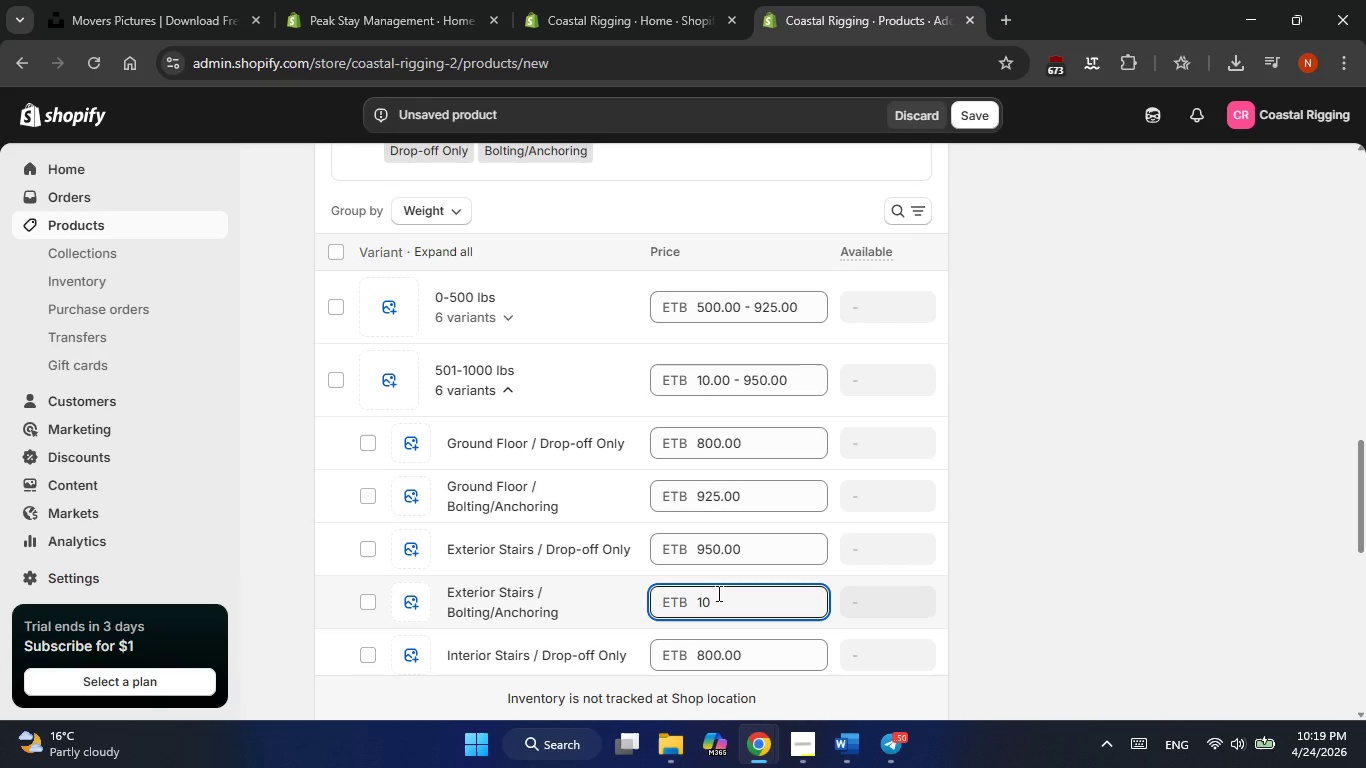 
key(Numpad5)
 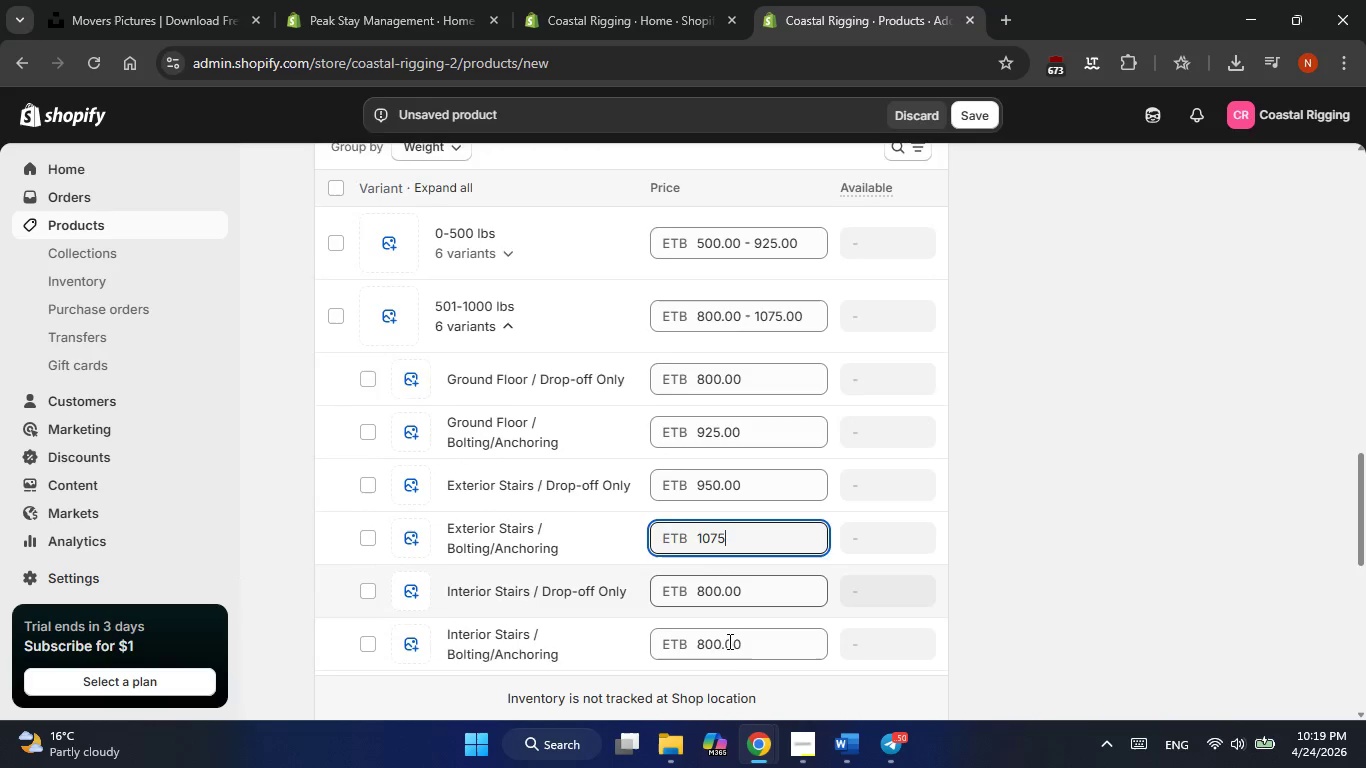 
wait(7.89)
 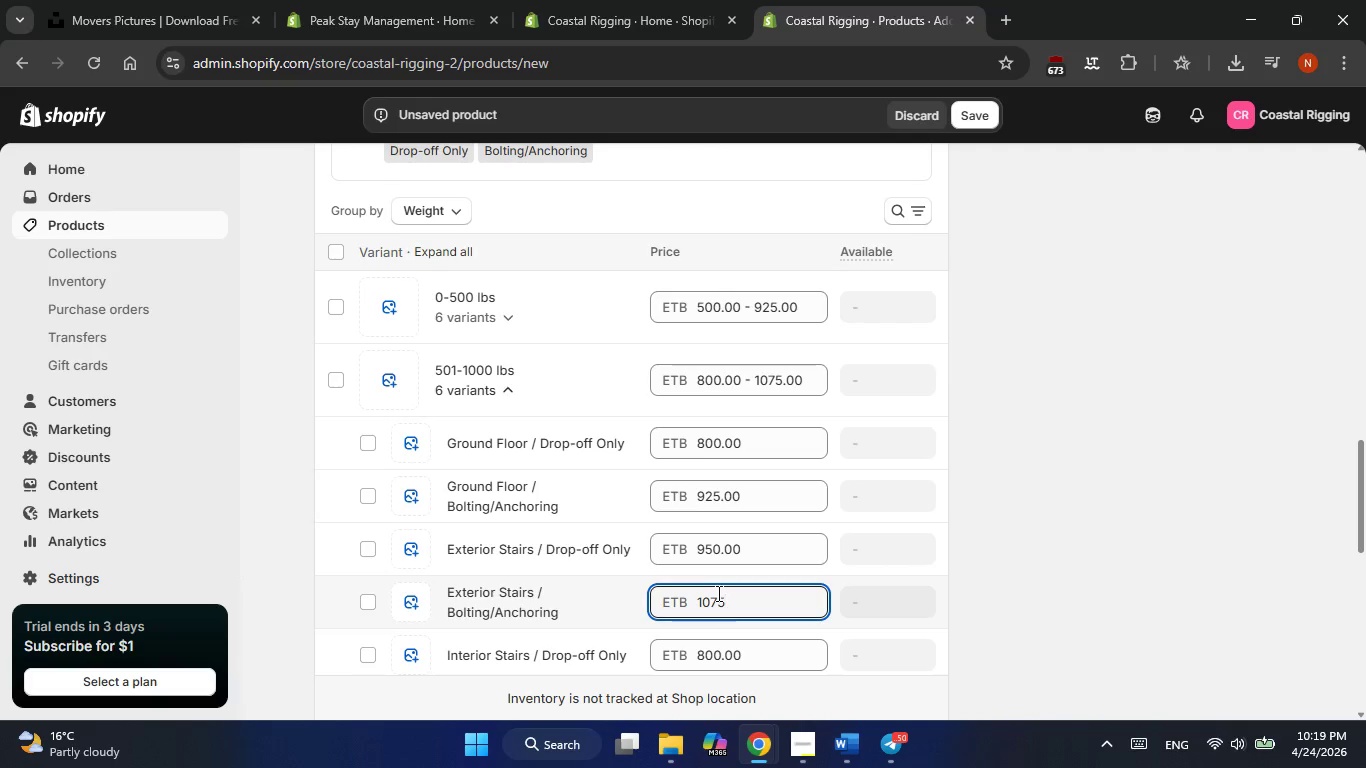 
double_click([721, 546])
 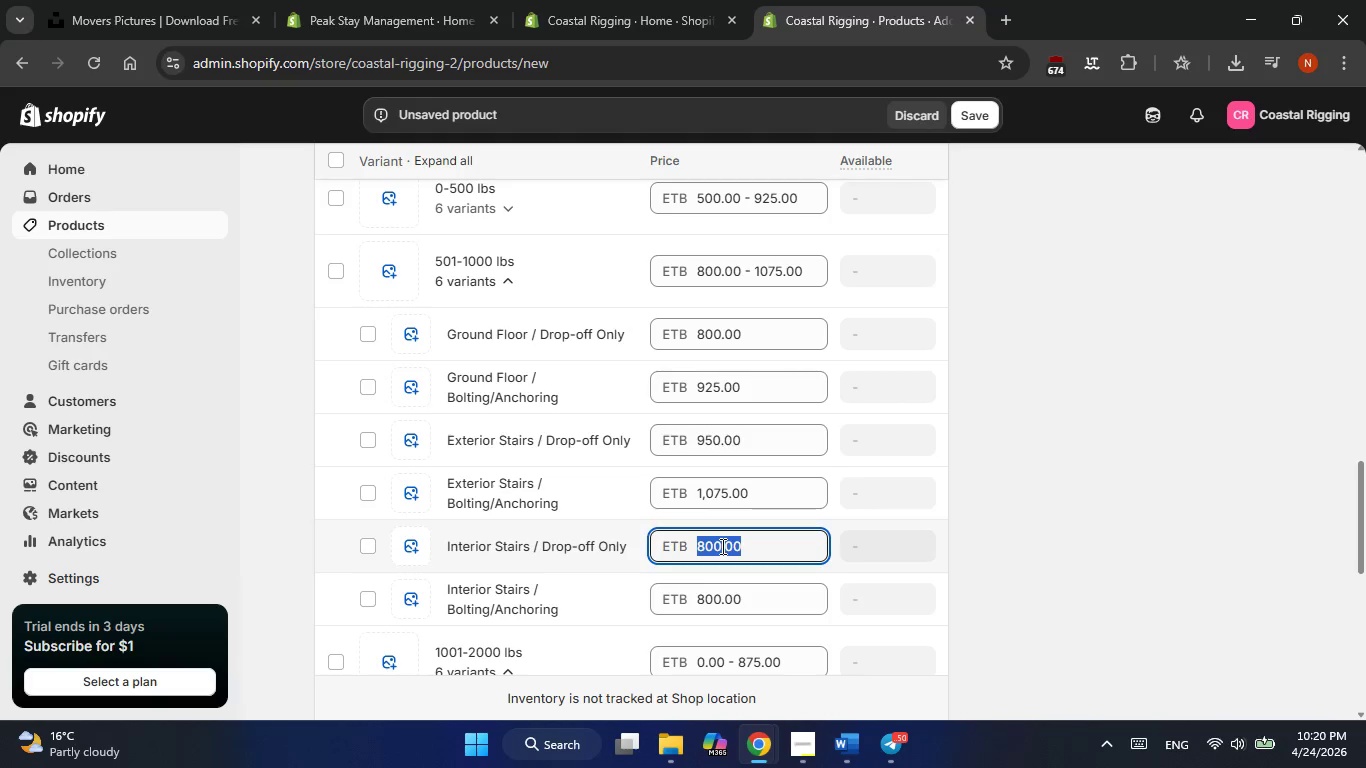 
wait(19.56)
 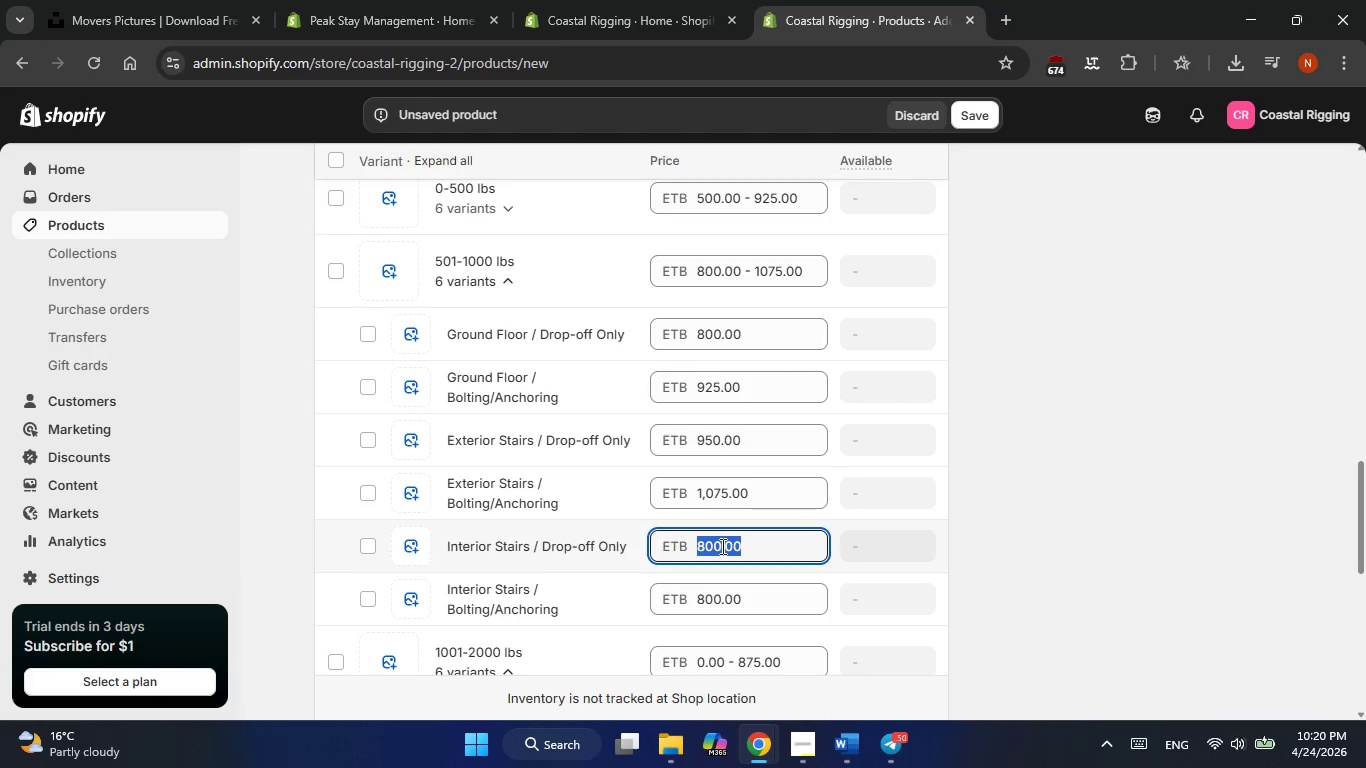 
key(Numpad1)
 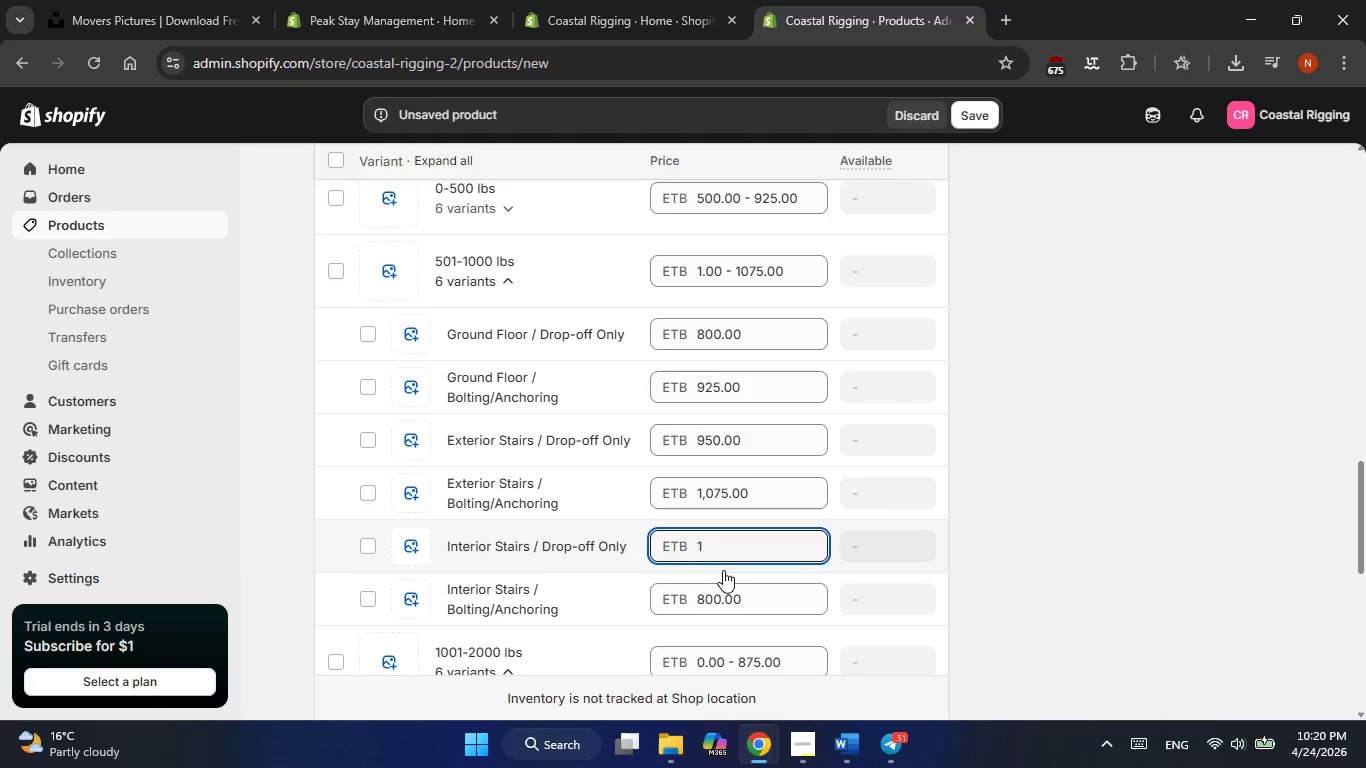 
wait(52.51)
 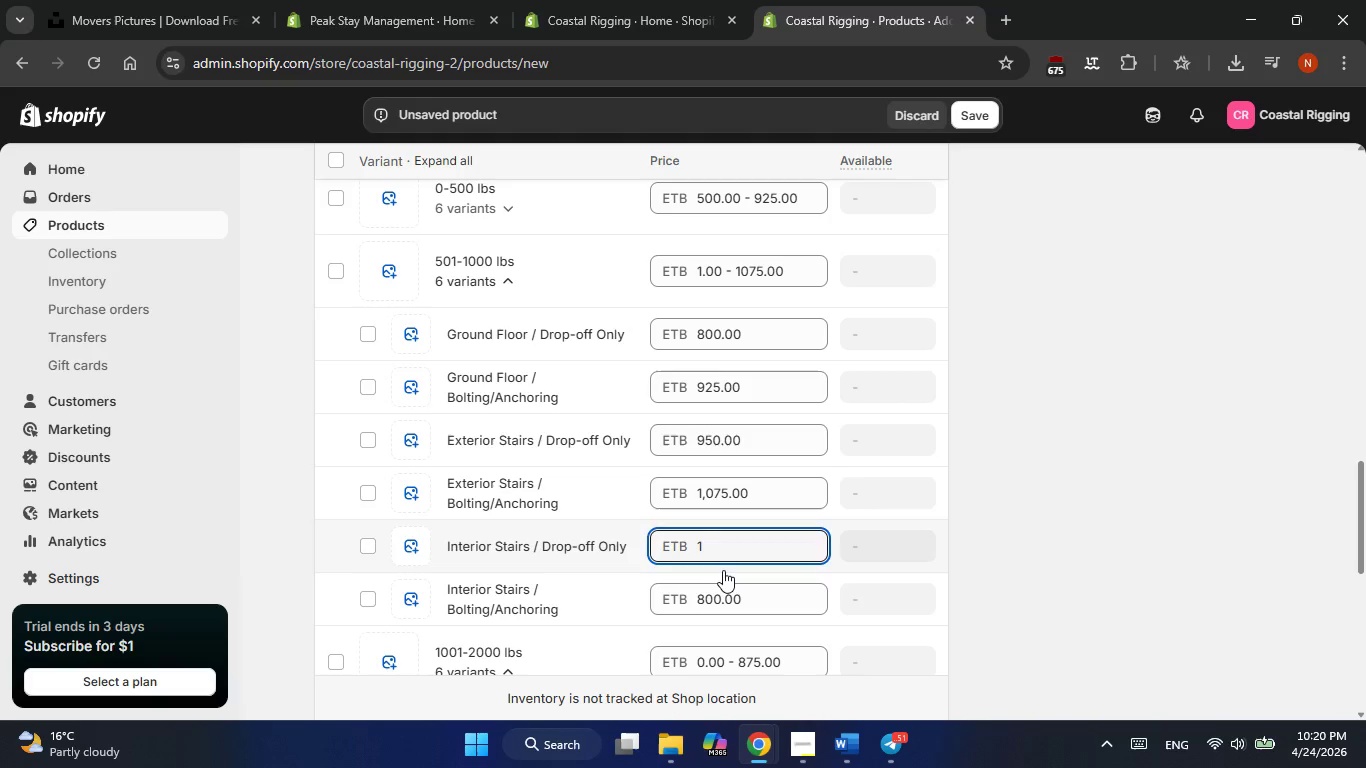 
key(Numpad1)
 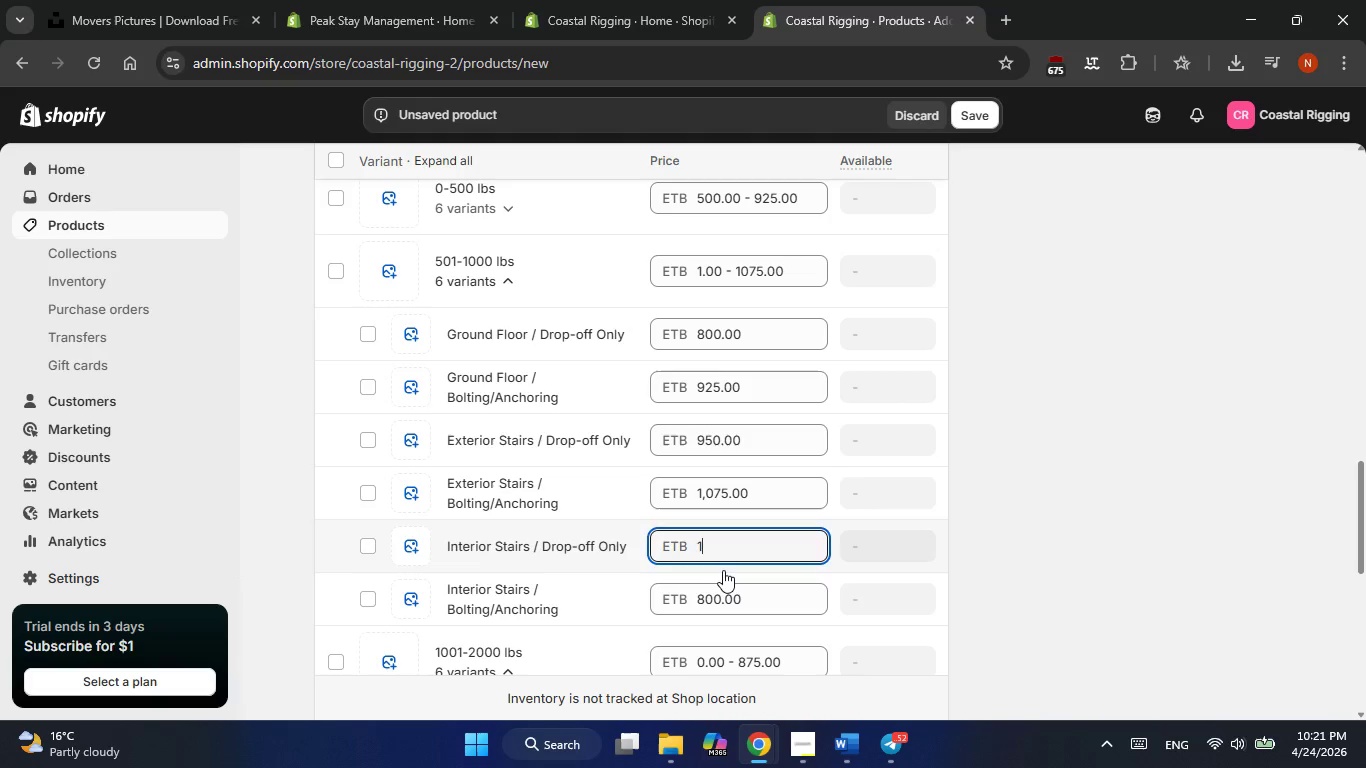 
key(Numpad0)
 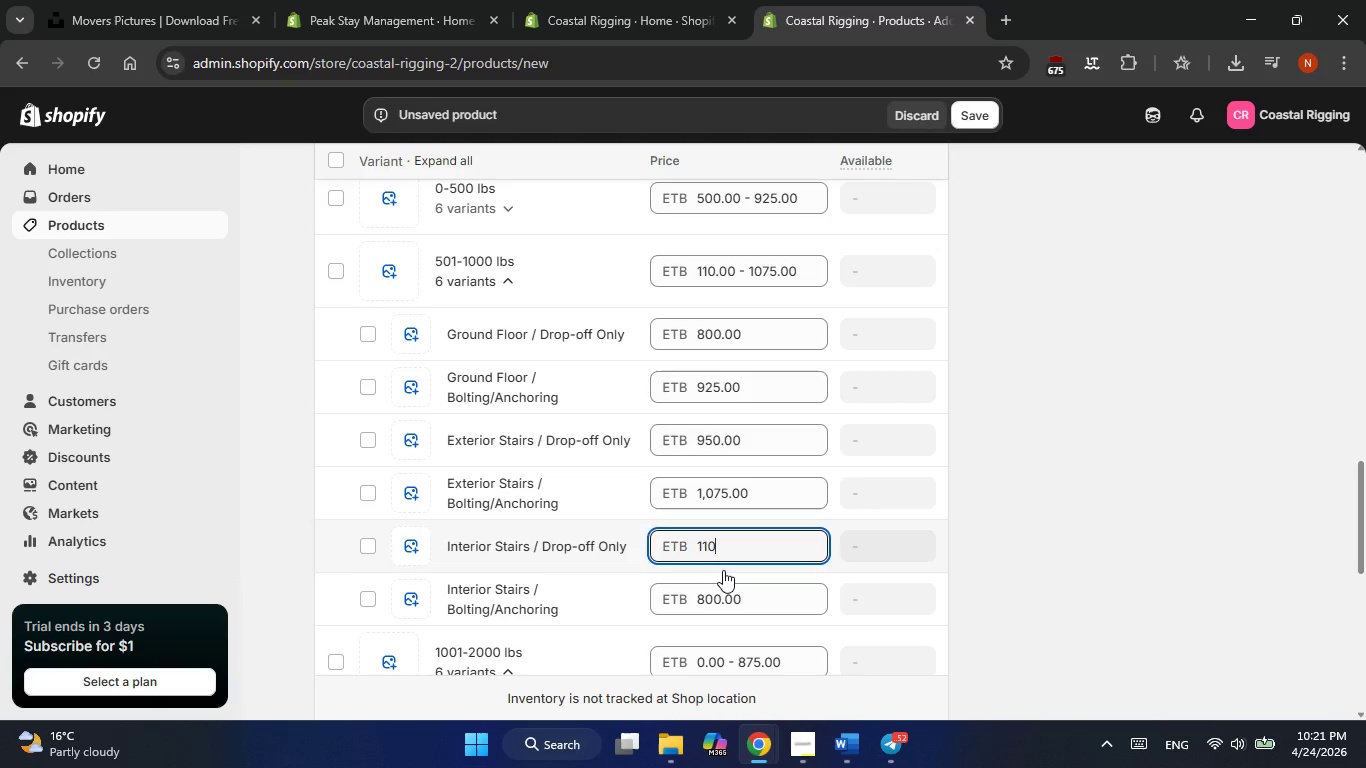 
key(Numpad0)
 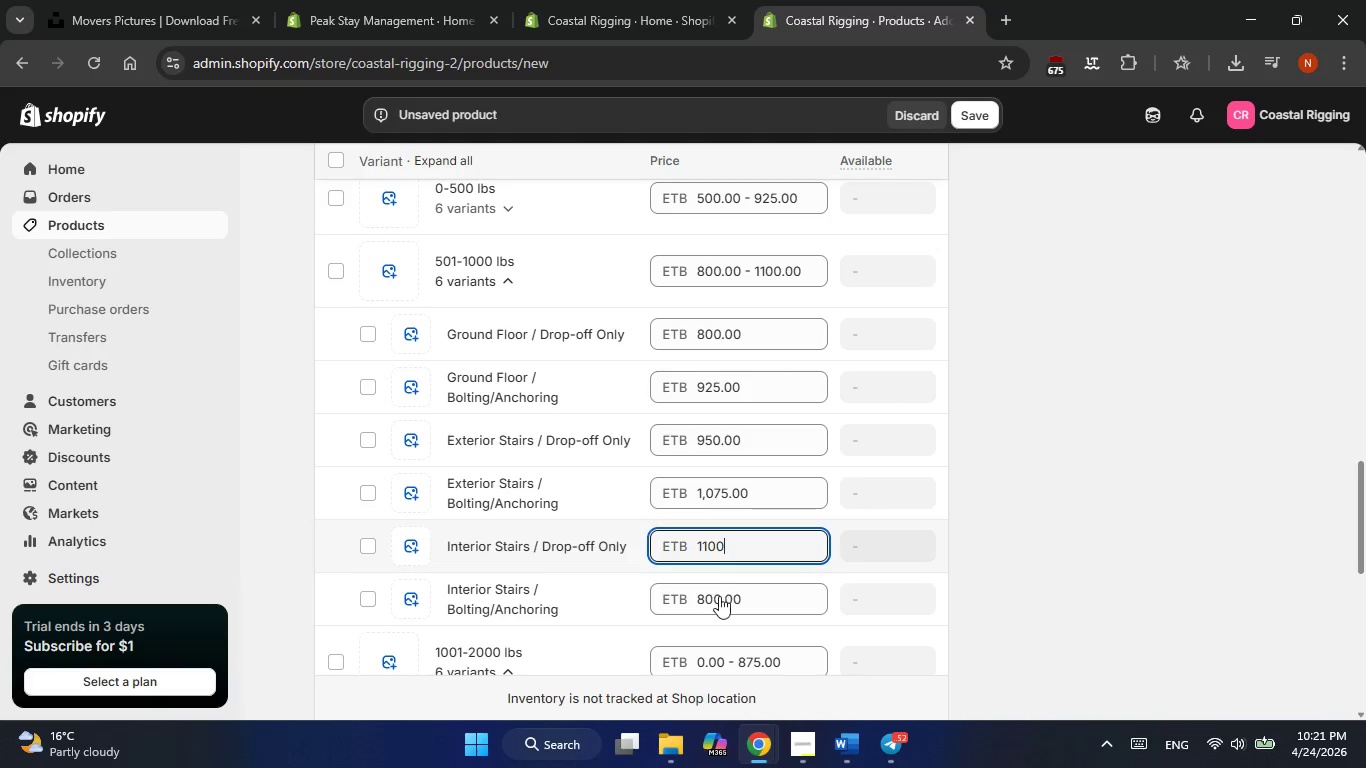 
left_click([719, 599])
 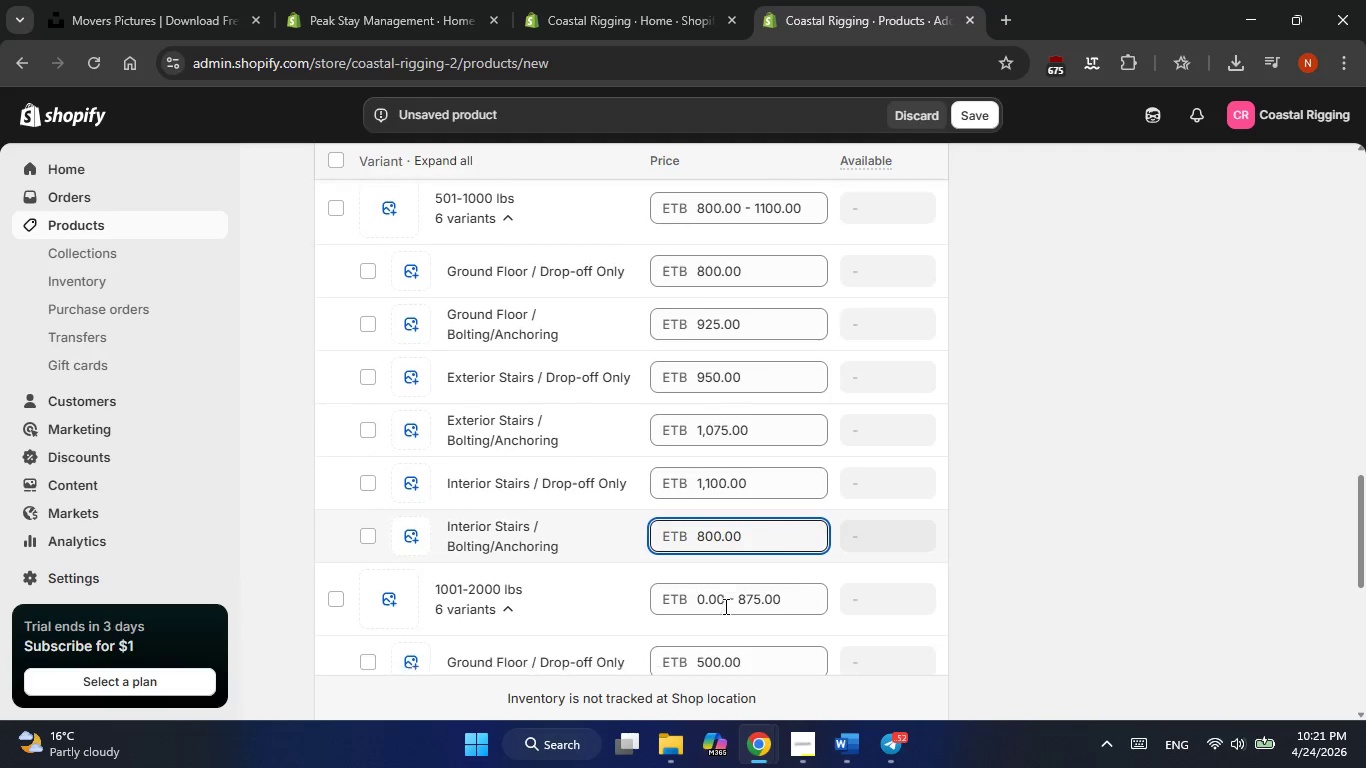 
wait(14.62)
 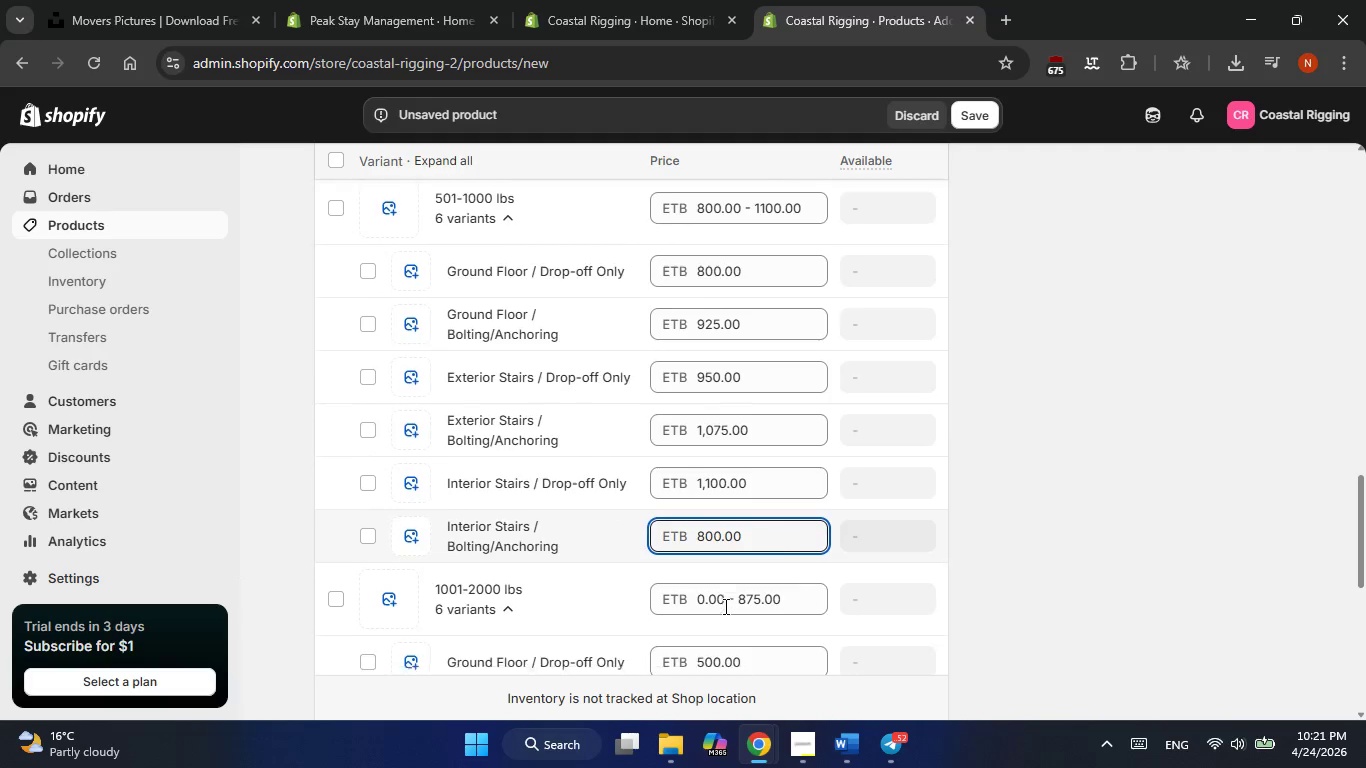 
left_click([711, 451])
 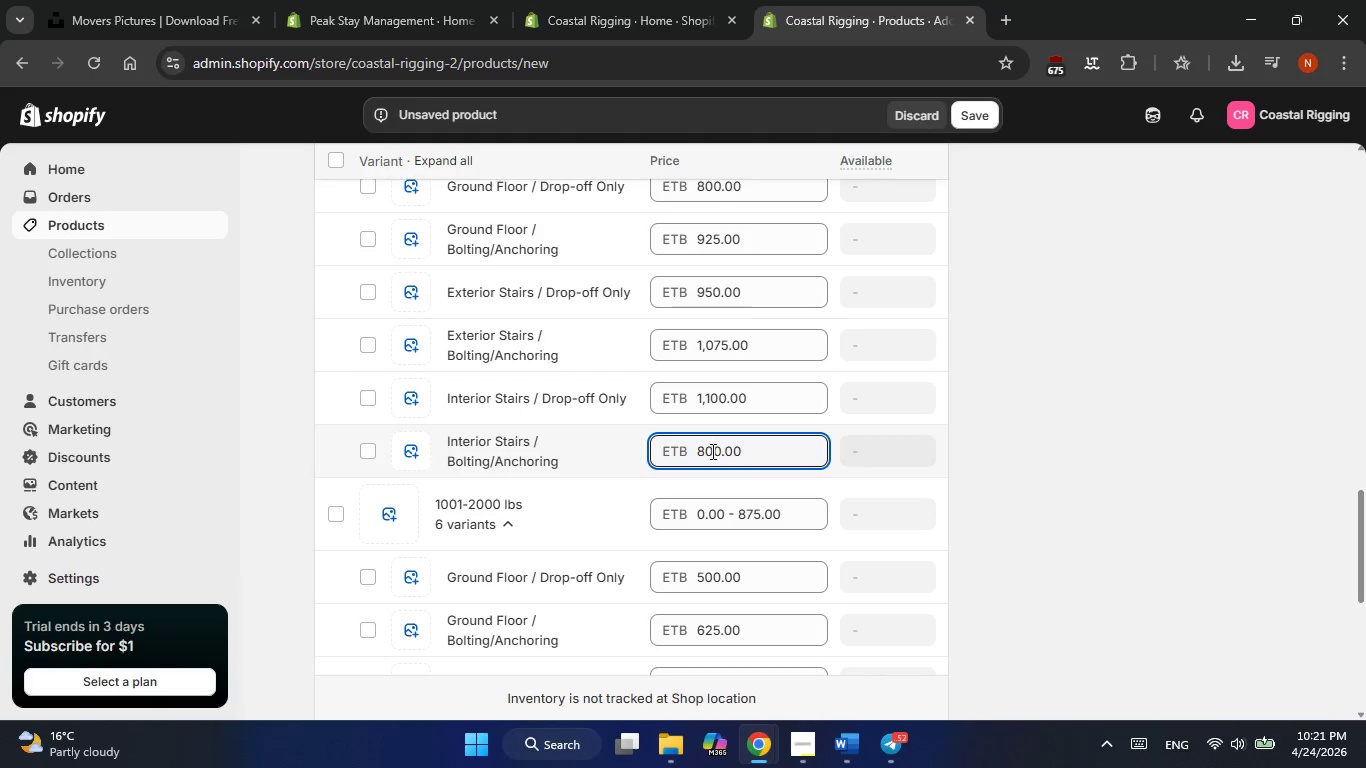 
key(Backspace)
 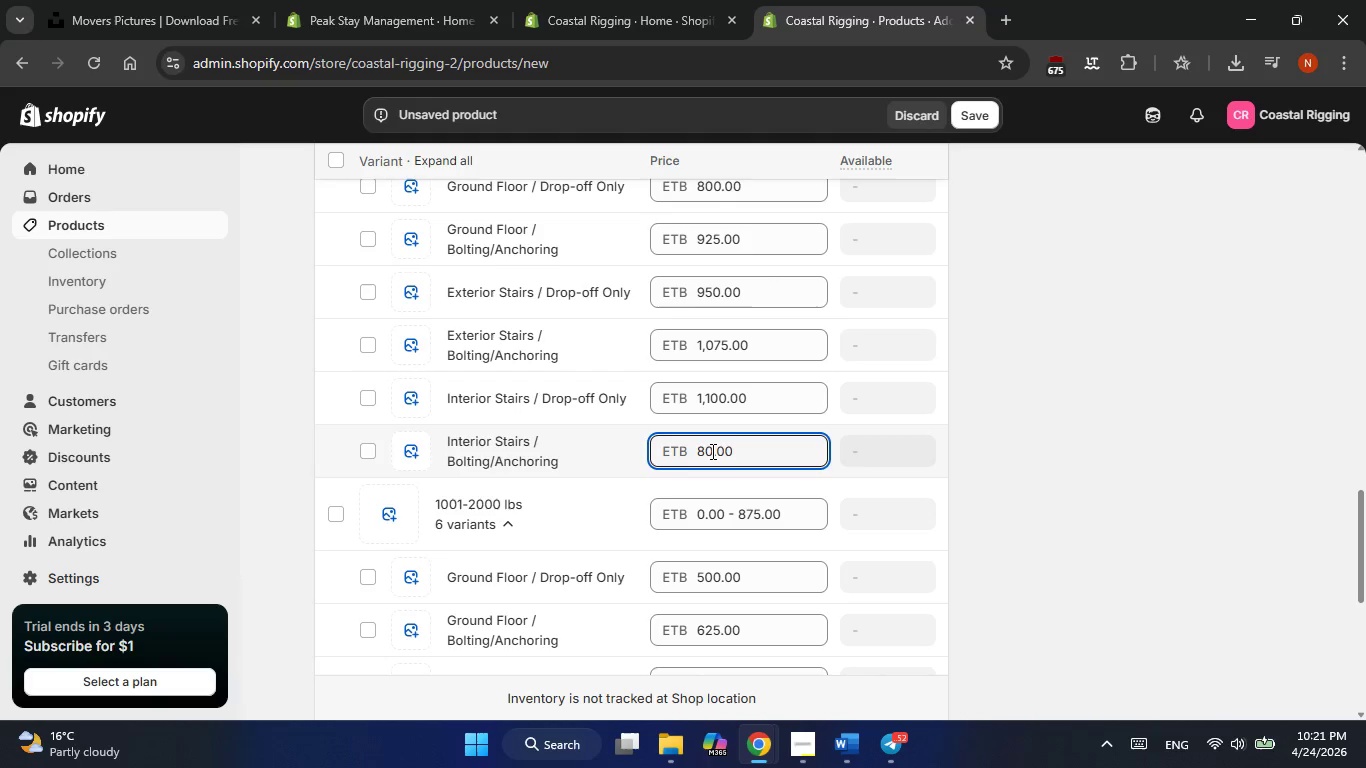 
key(Backspace)
 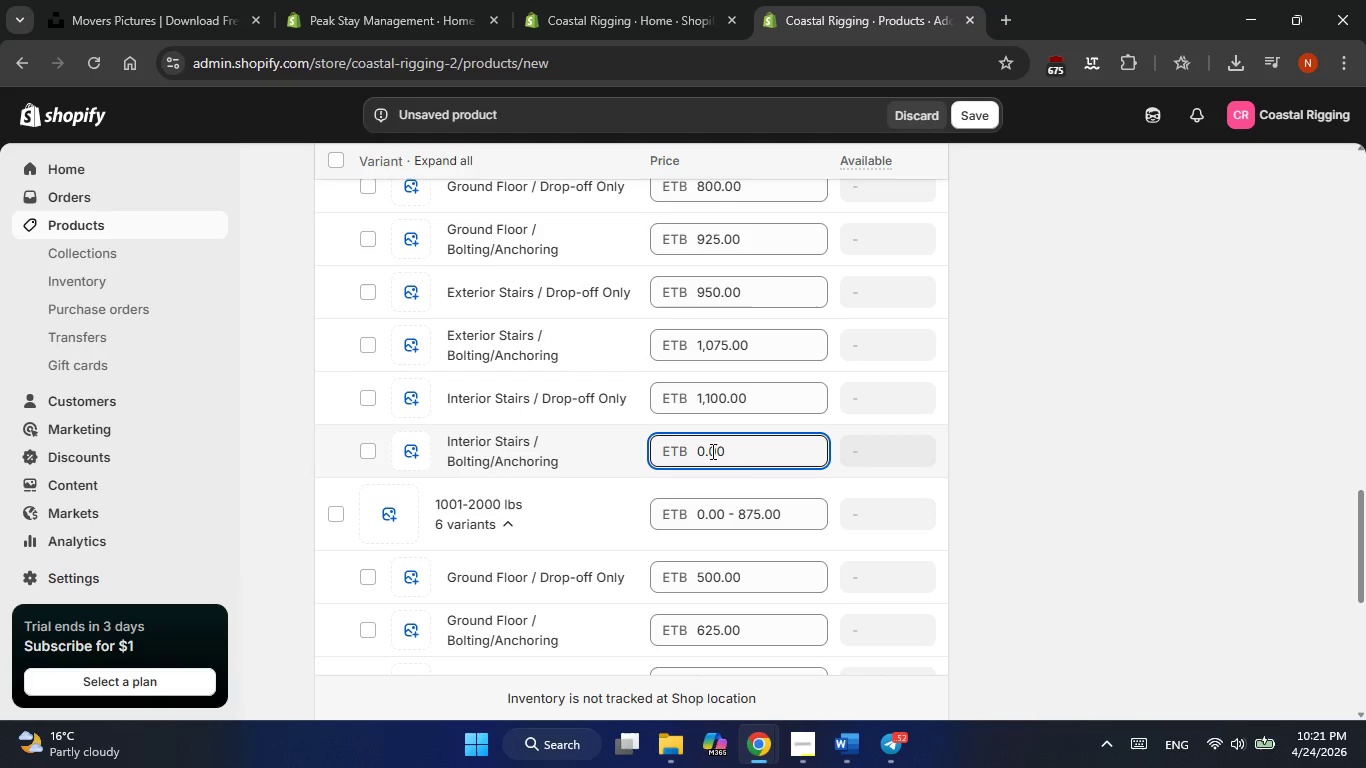 
key(Backspace)
 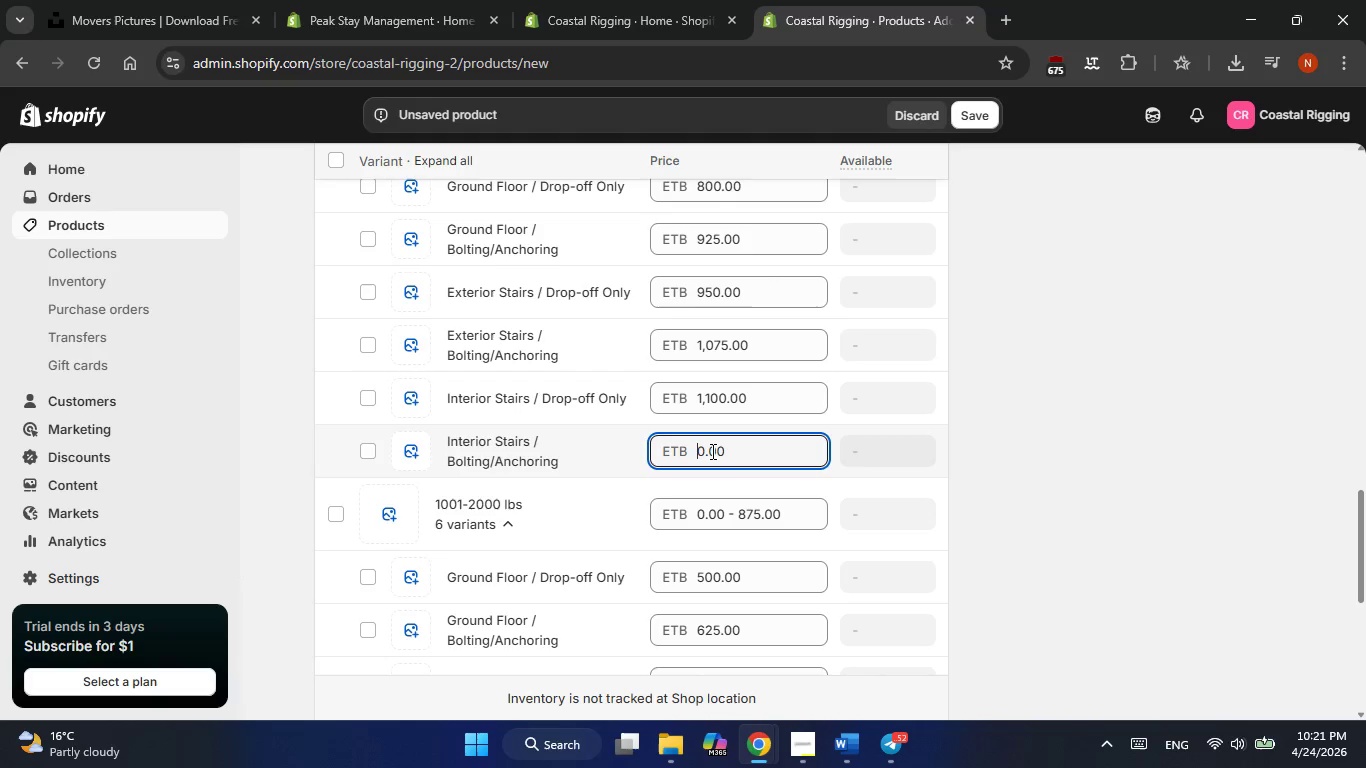 
key(Numpad1)
 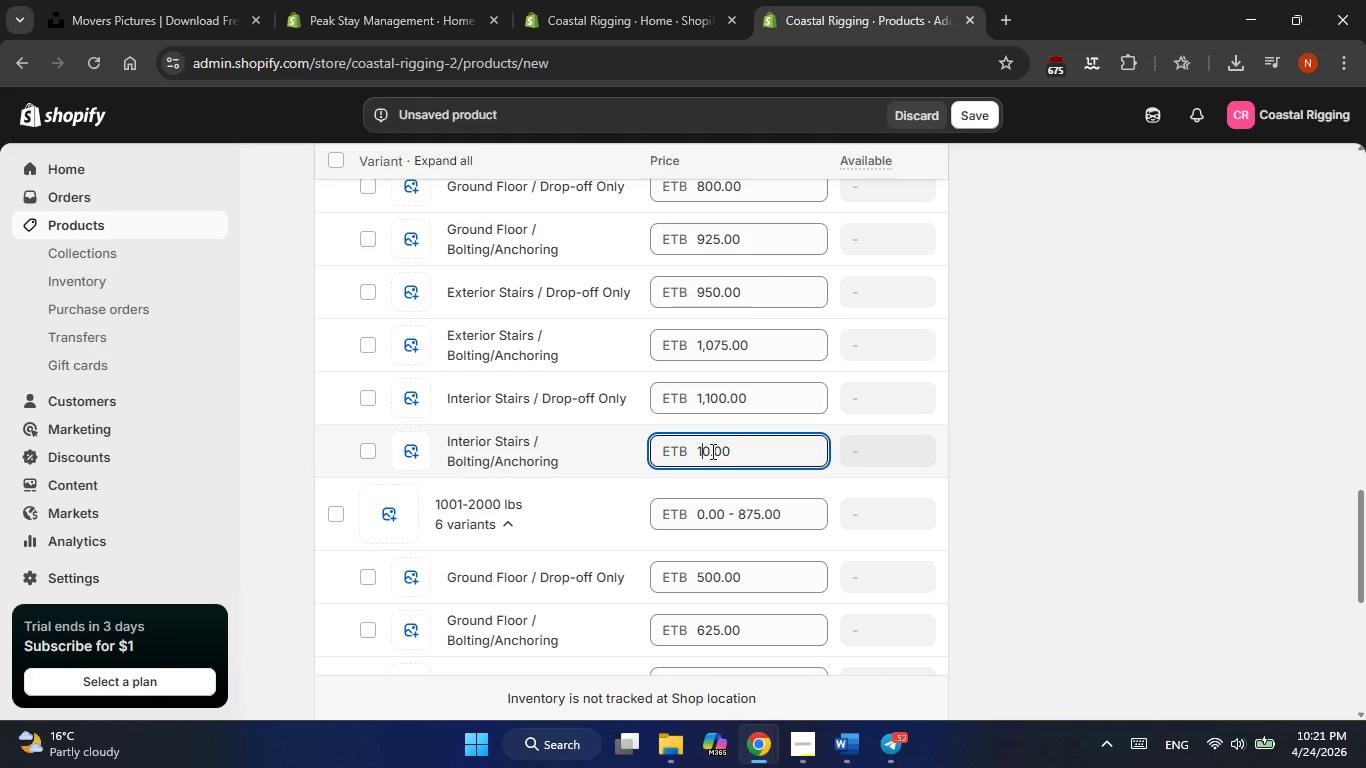 
key(Numpad1)
 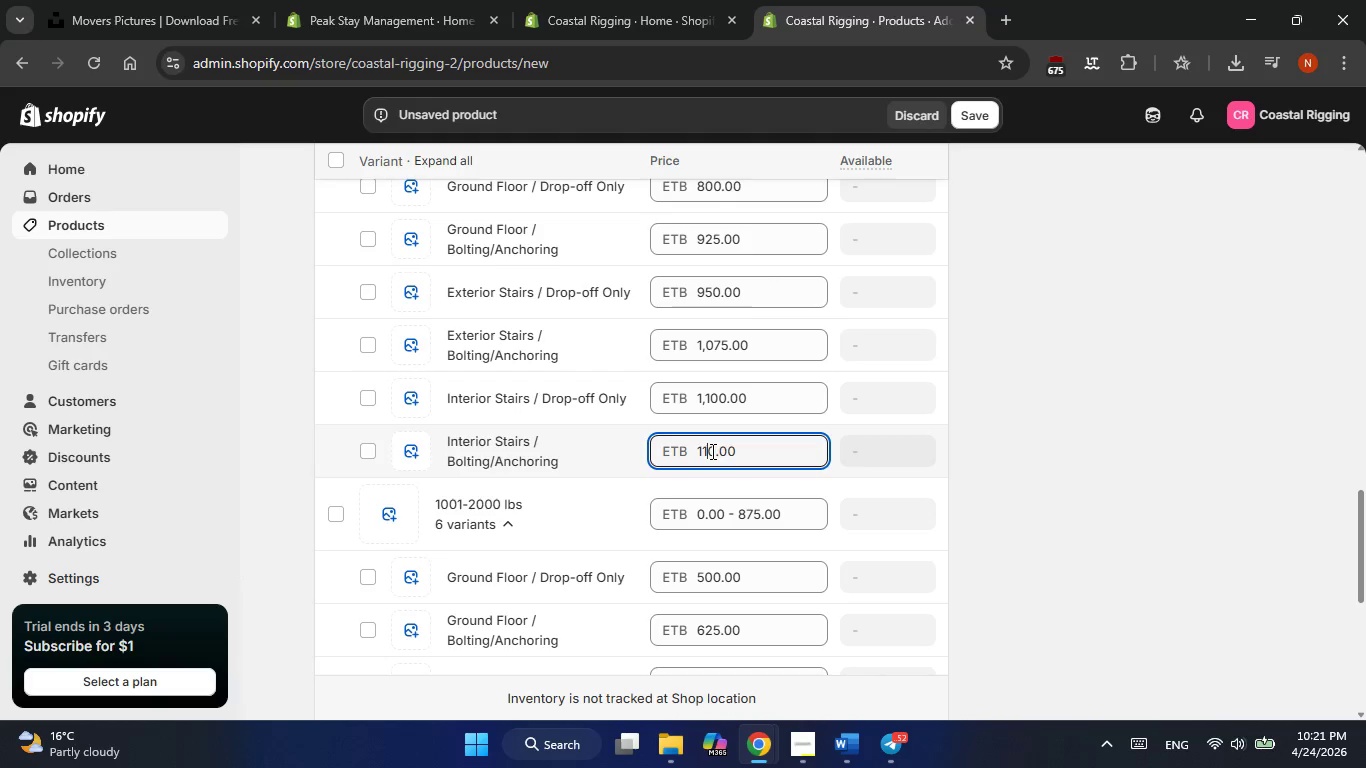 
key(Numpad2)
 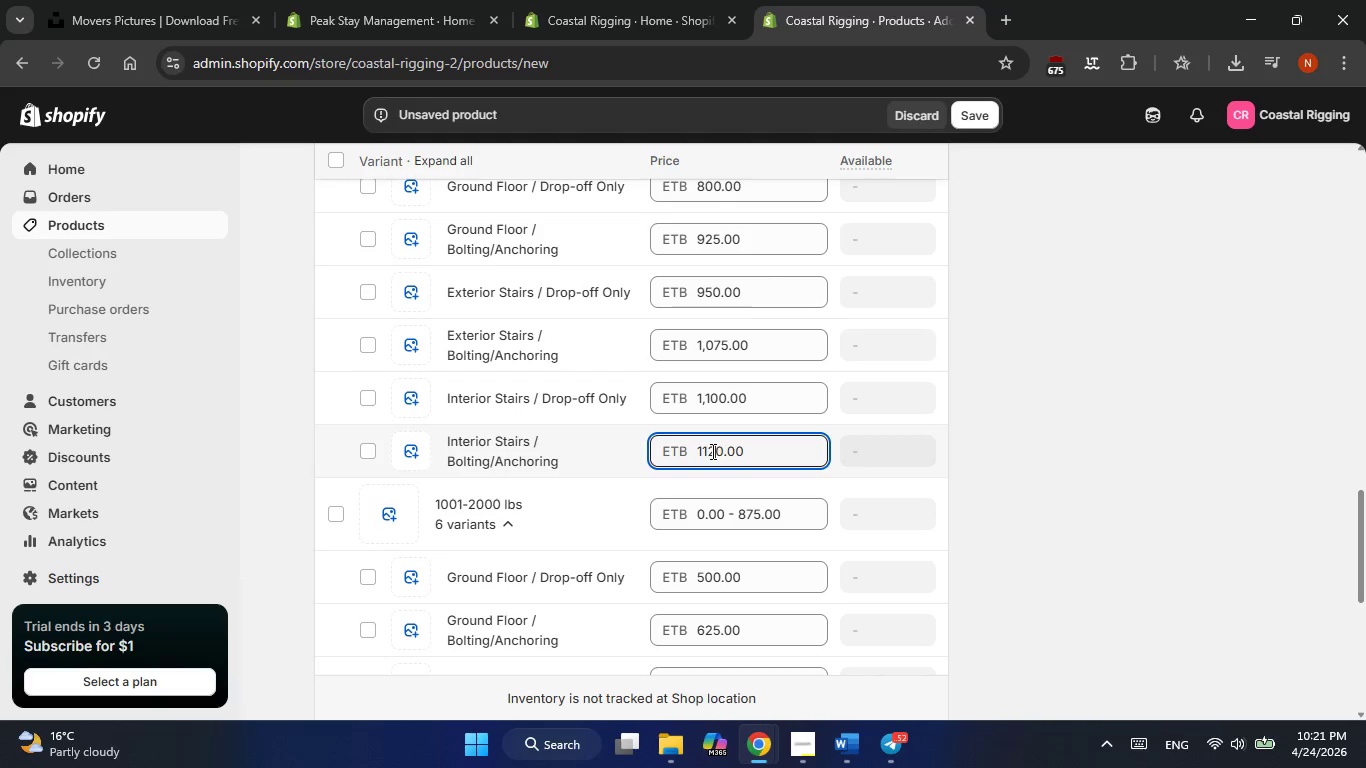 
key(Numpad5)
 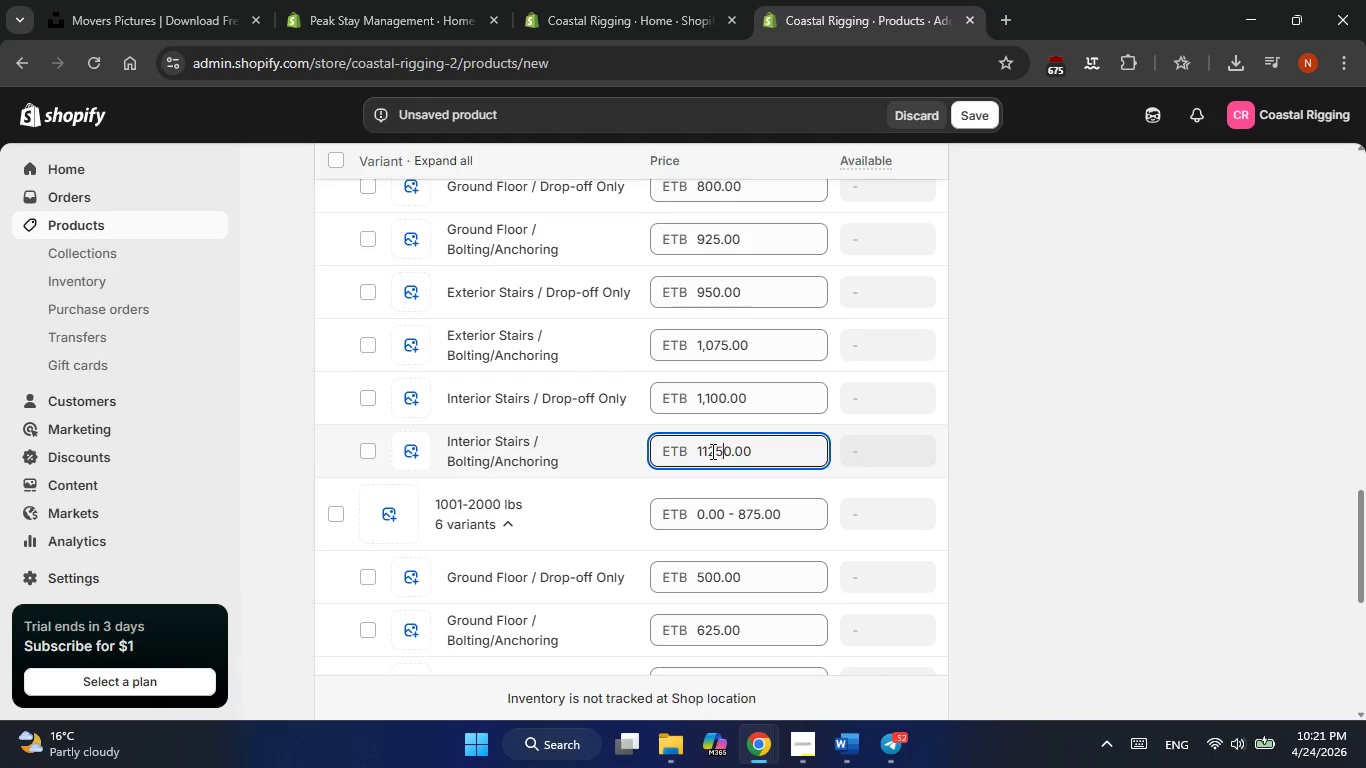 
key(Delete)
 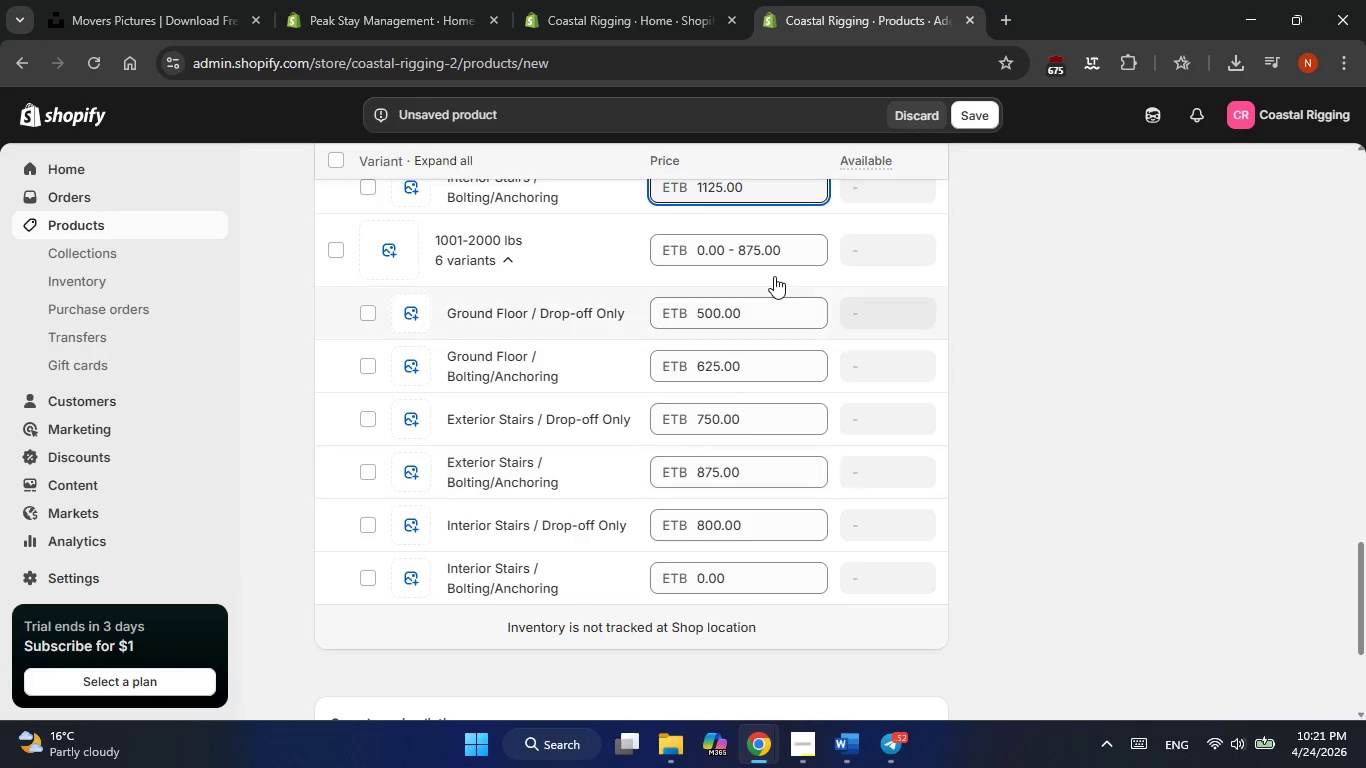 
wait(7.81)
 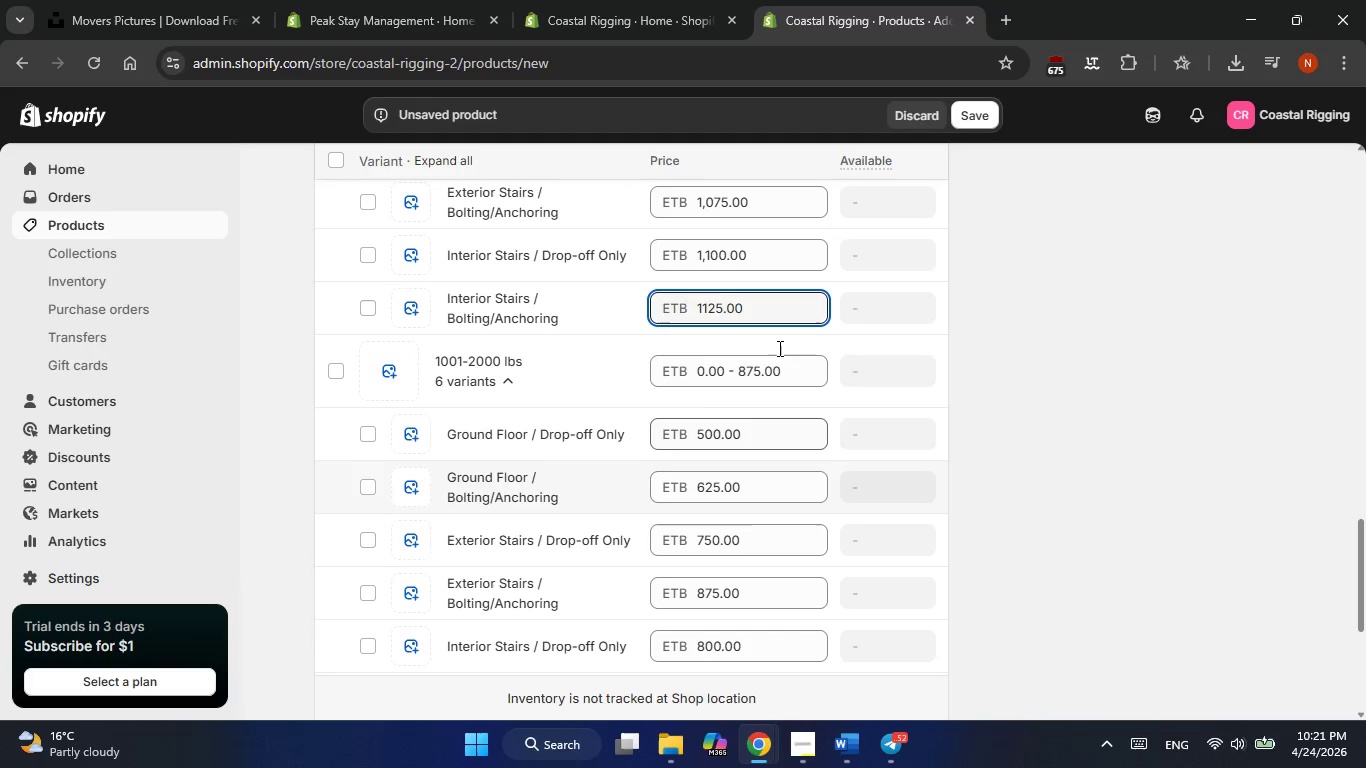 
double_click([752, 245])
 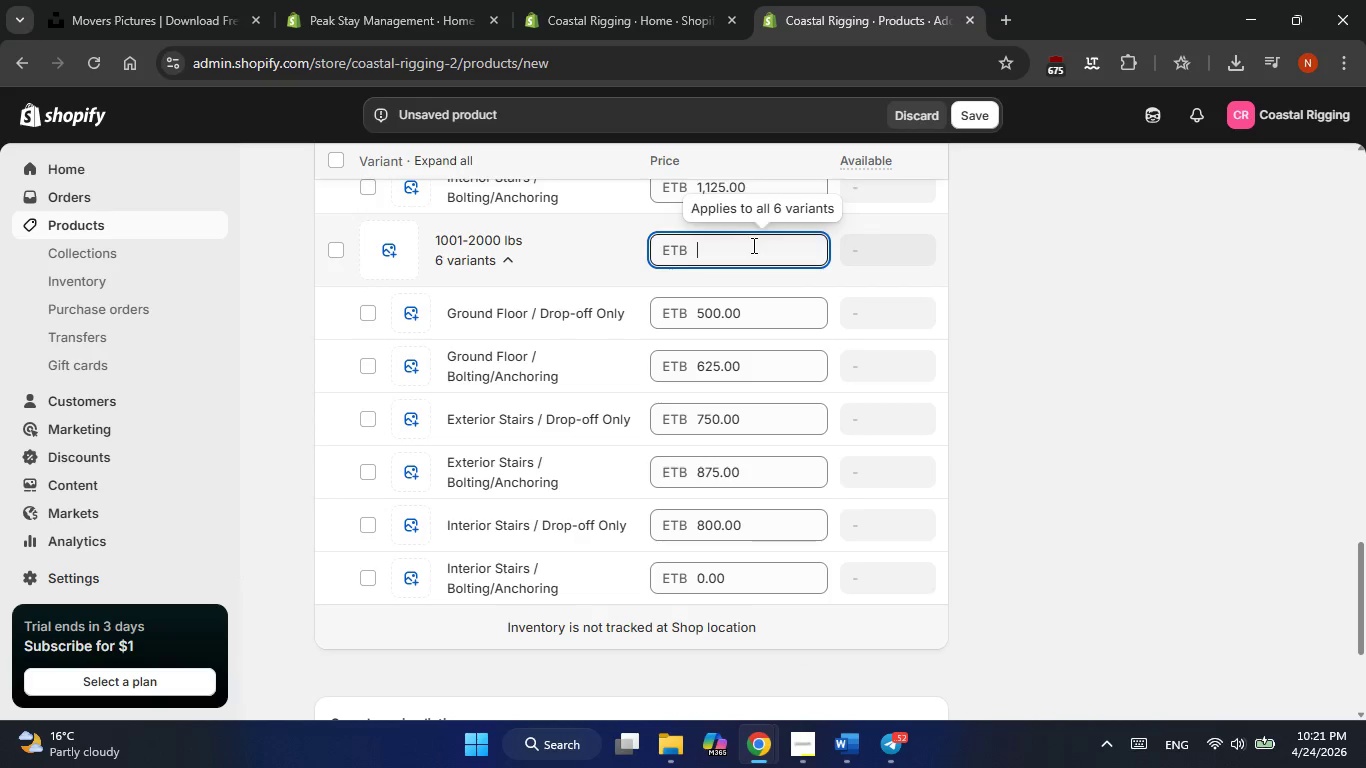 
triple_click([752, 245])
 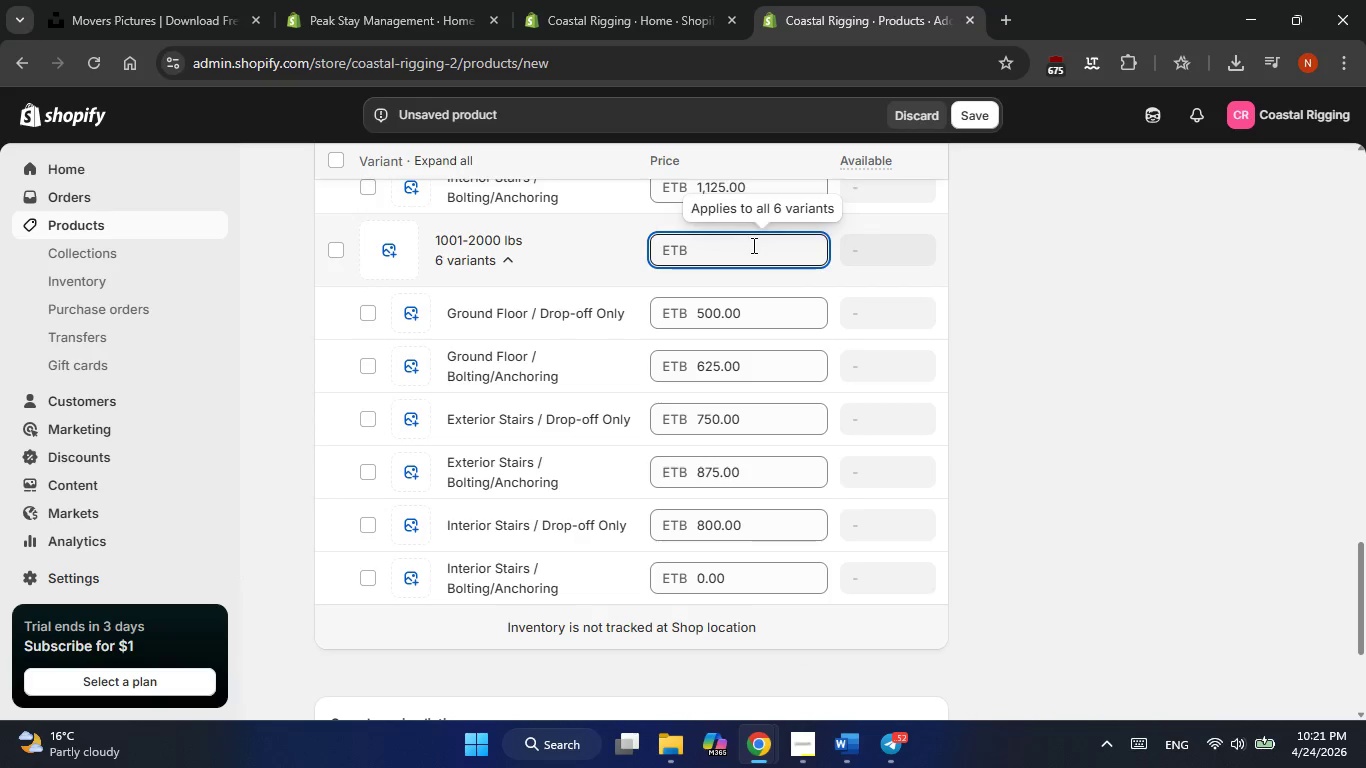 
key(Numpad1)
 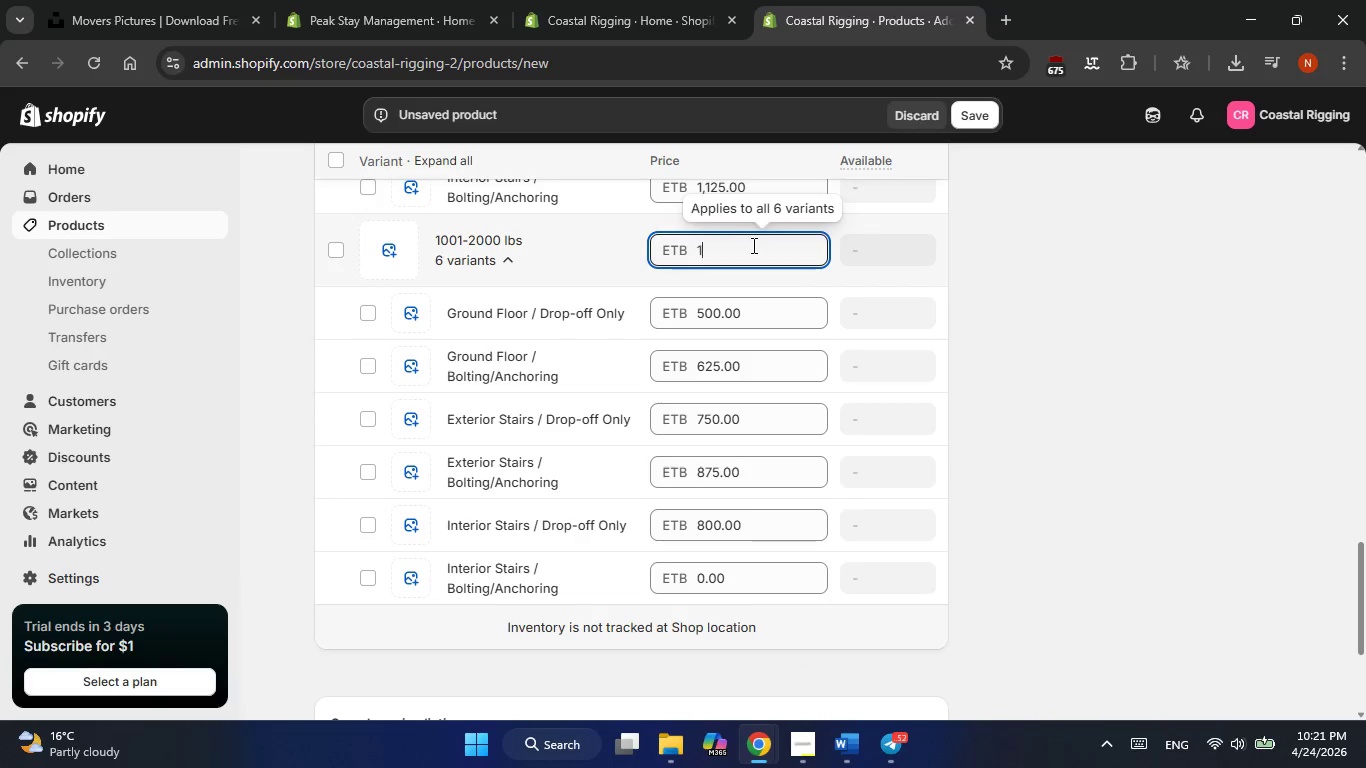 
key(Numpad0)
 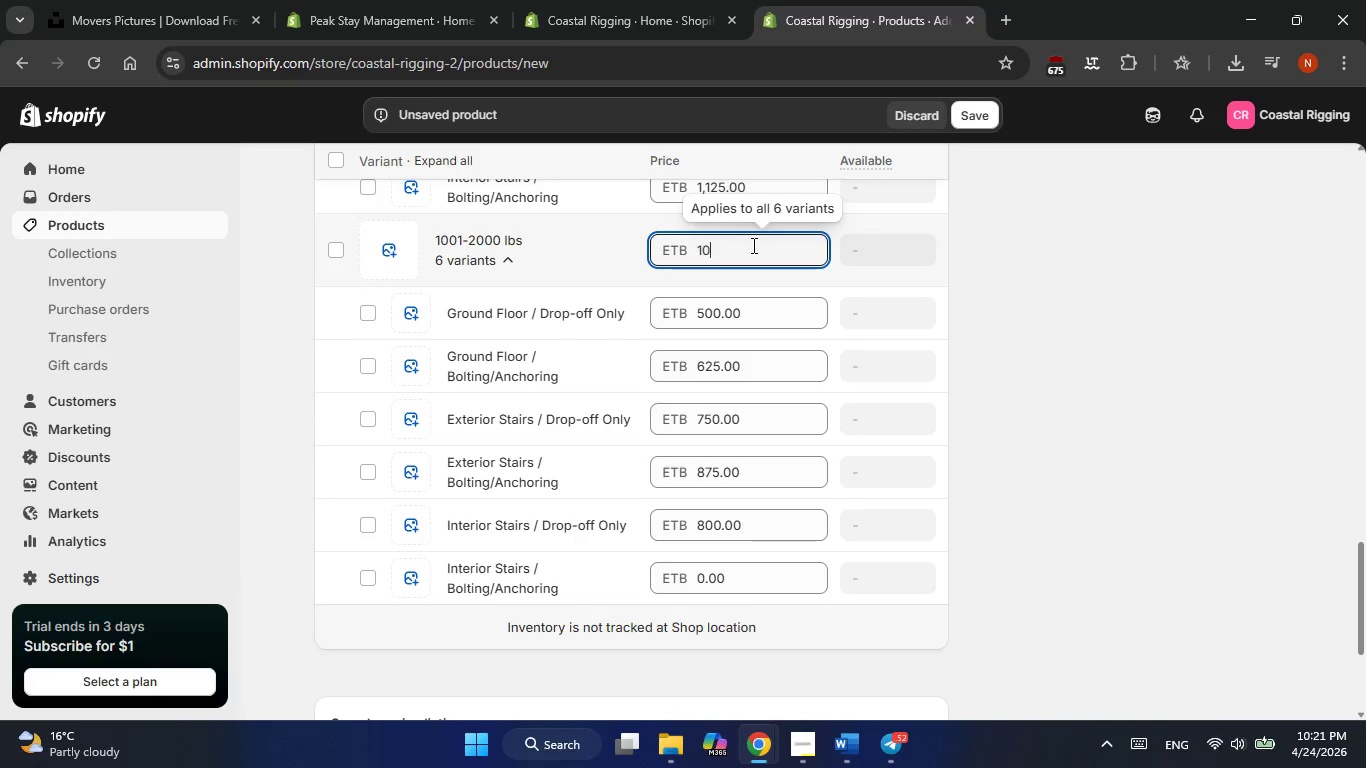 
key(Numpad0)
 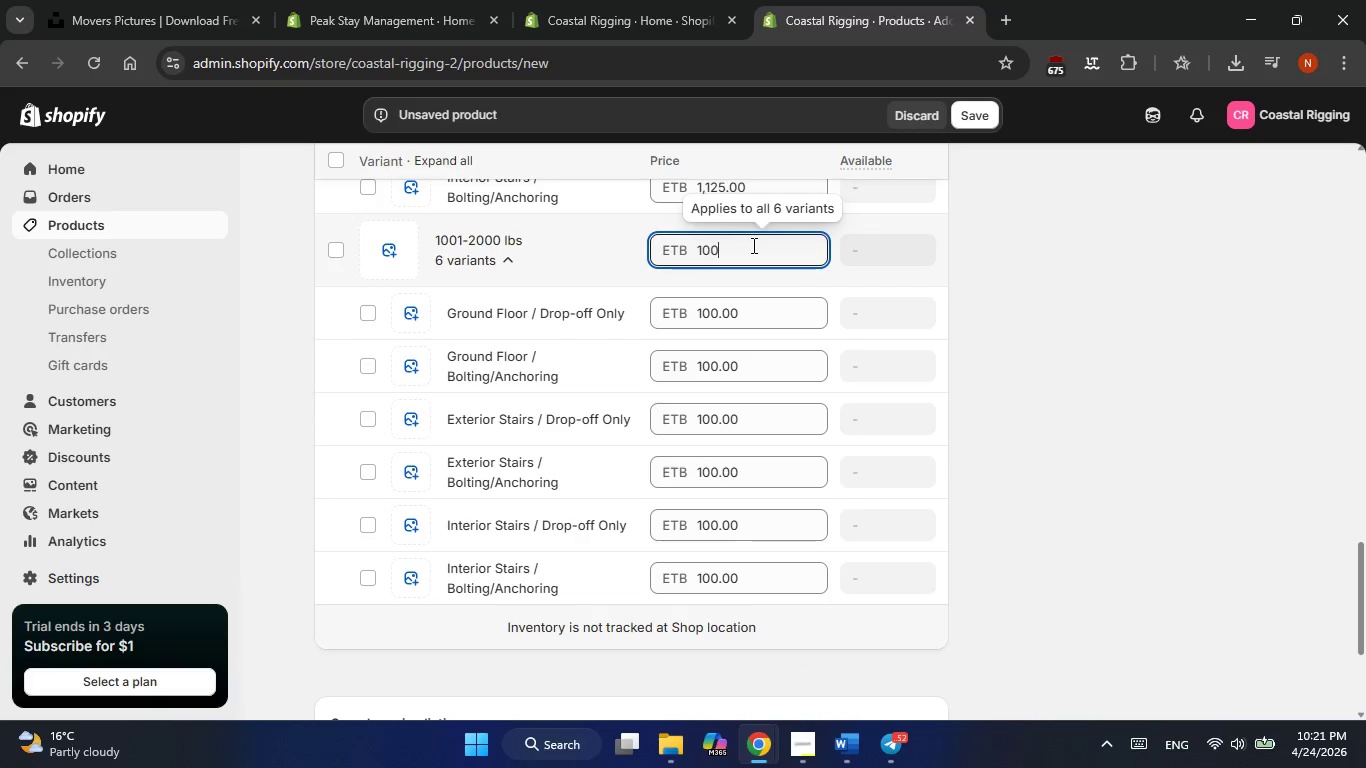 
key(Numpad0)
 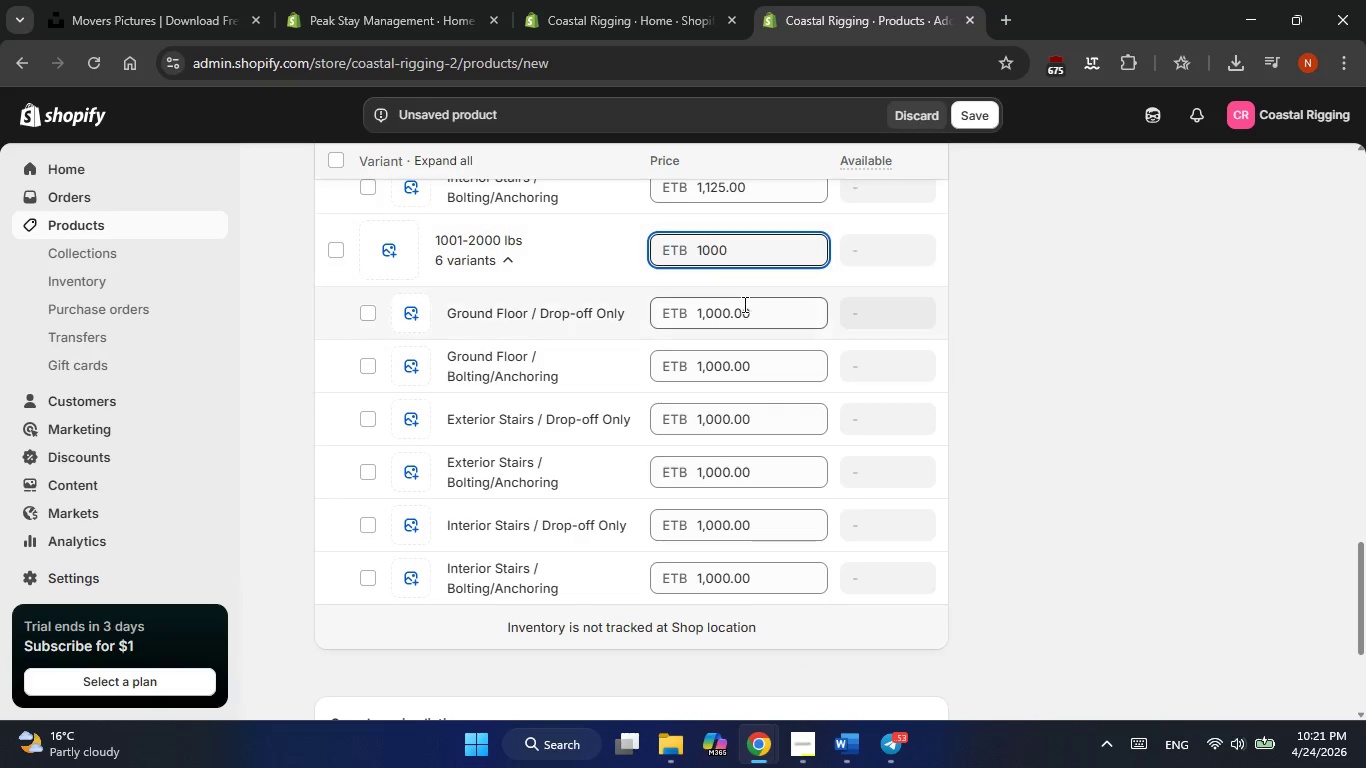 
left_click([743, 304])
 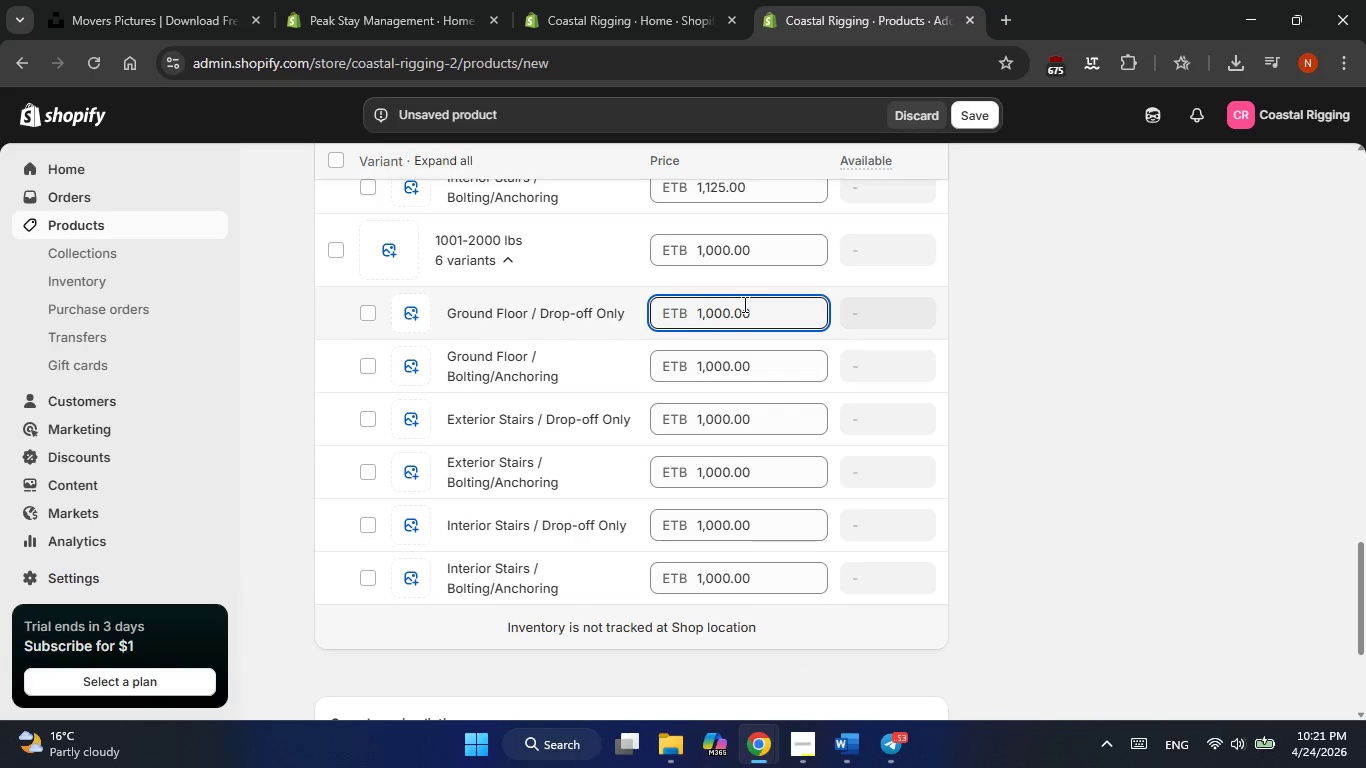 
left_click([764, 312])
 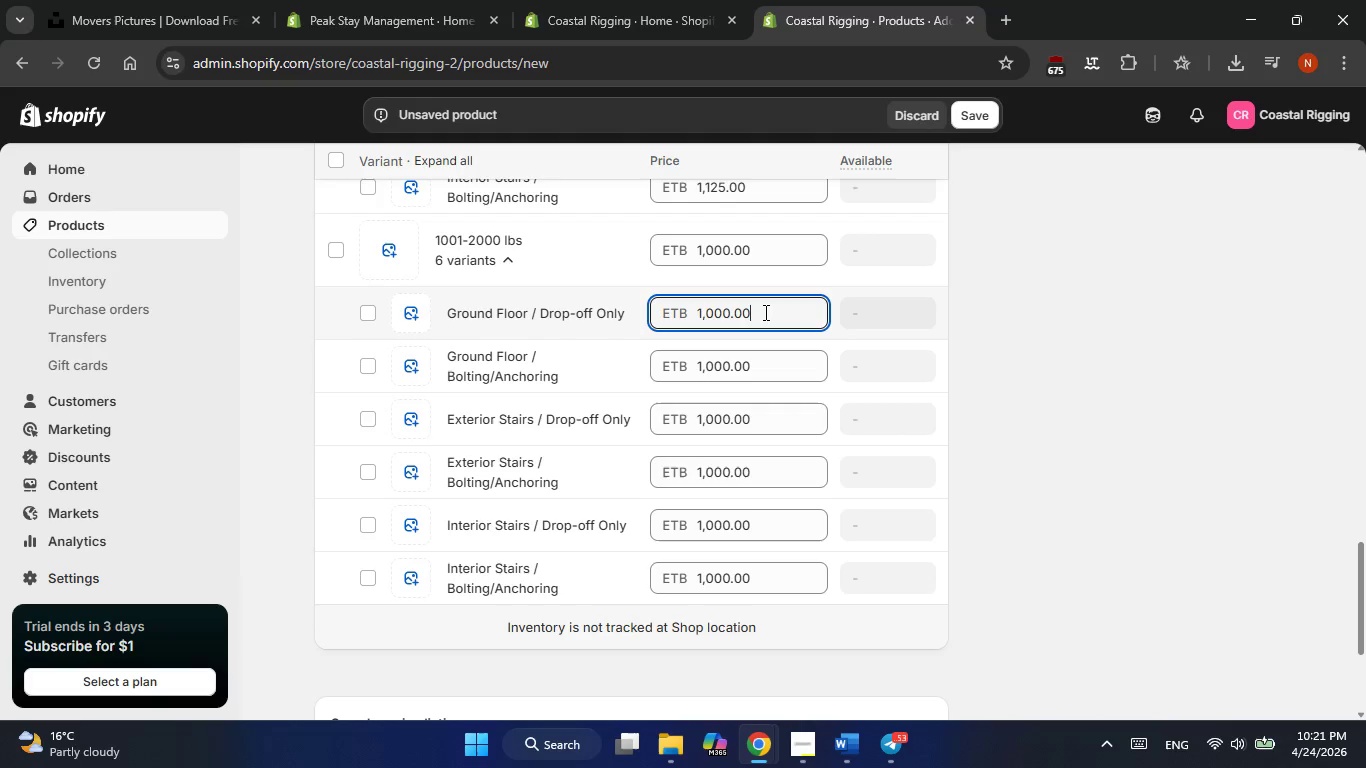 
wait(26.31)
 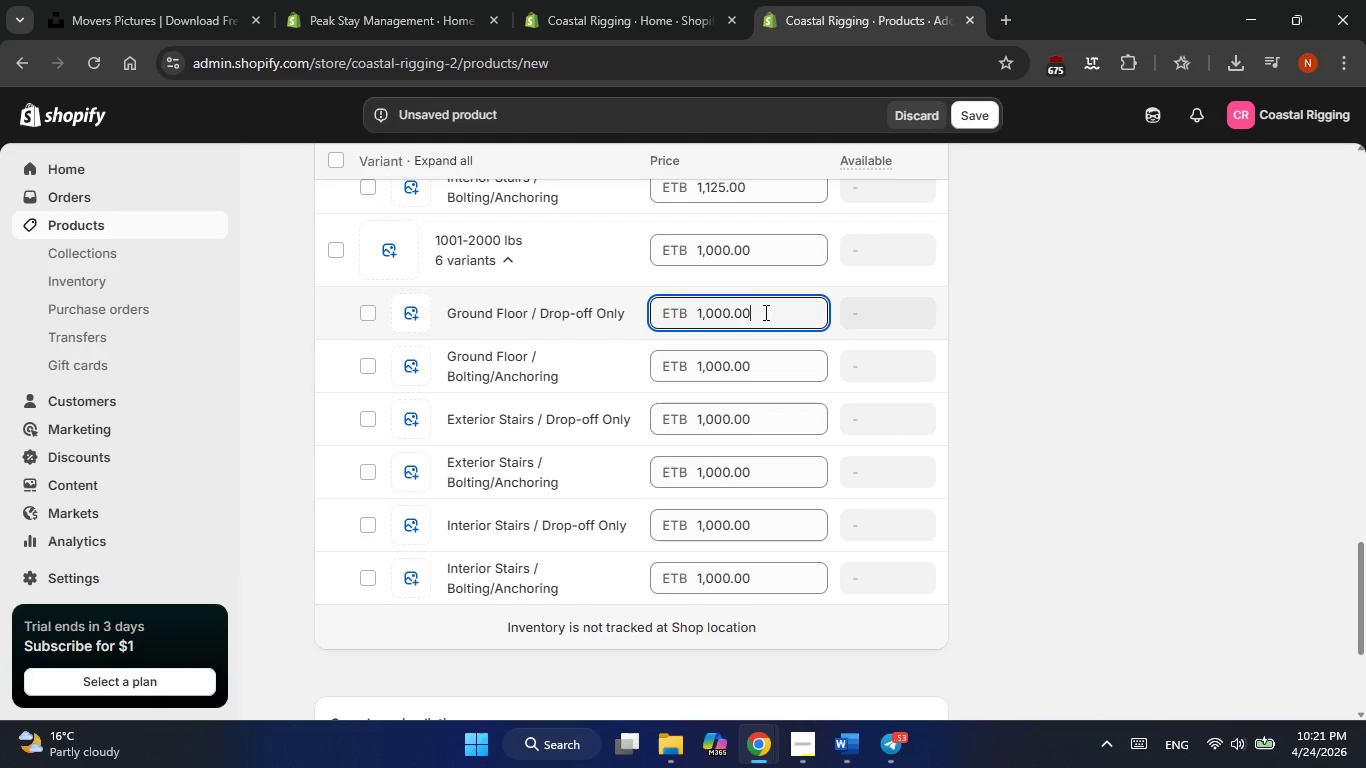 
left_click([716, 365])
 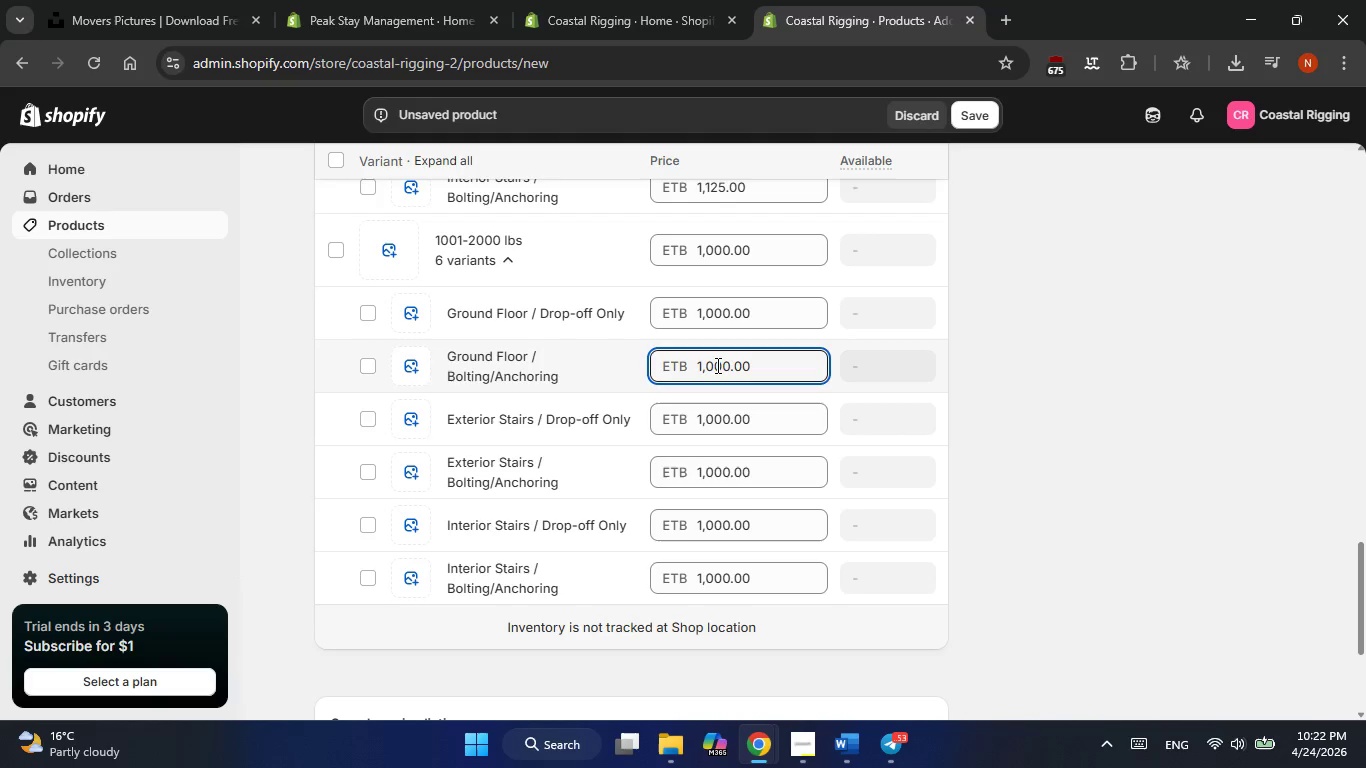 
key(Delete)
 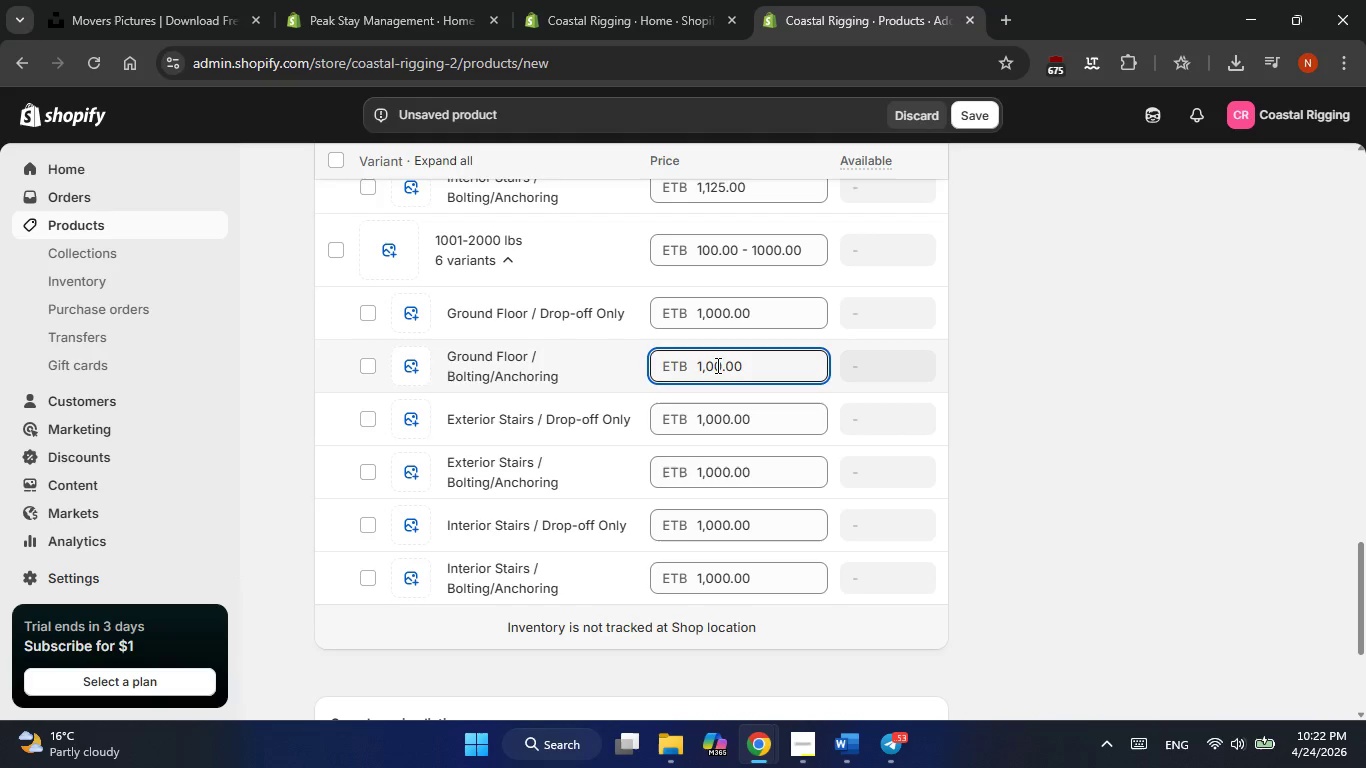 
key(Backspace)
 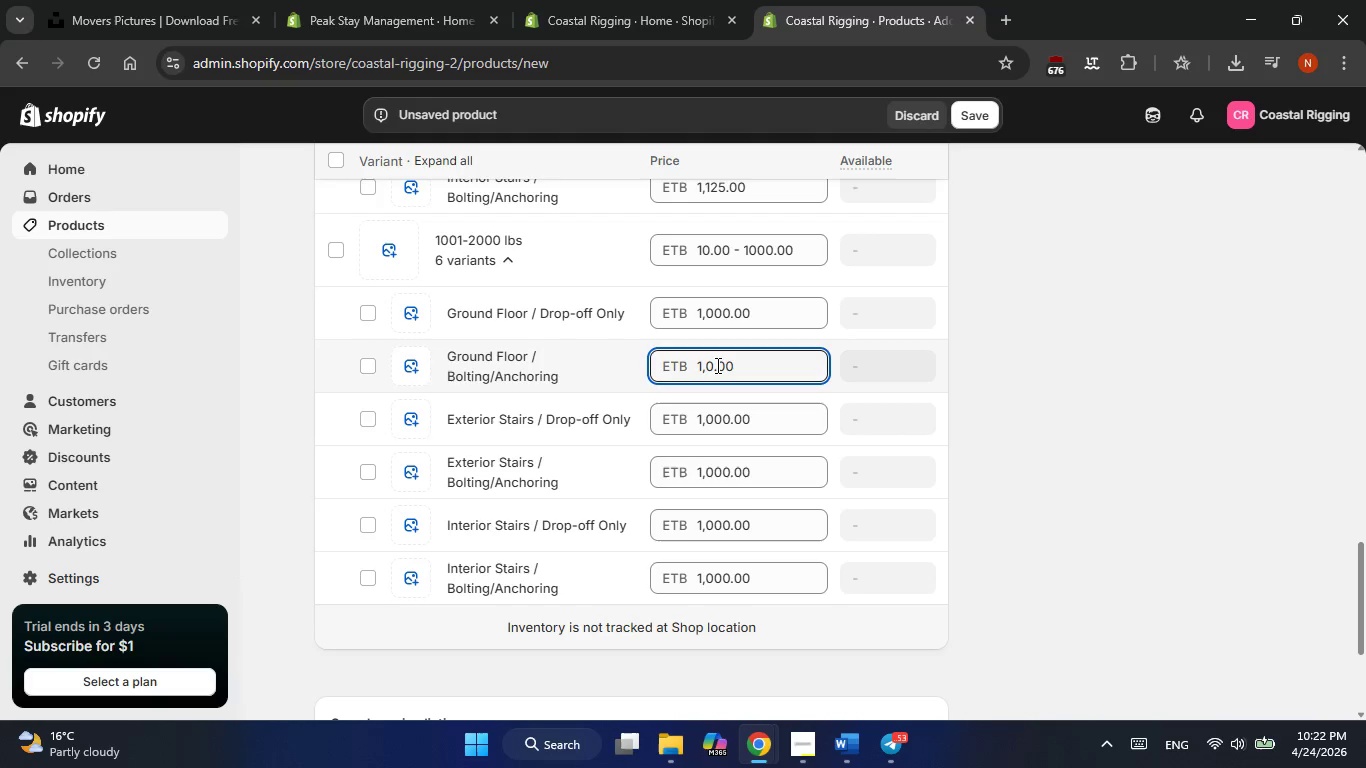 
key(Numpad1)
 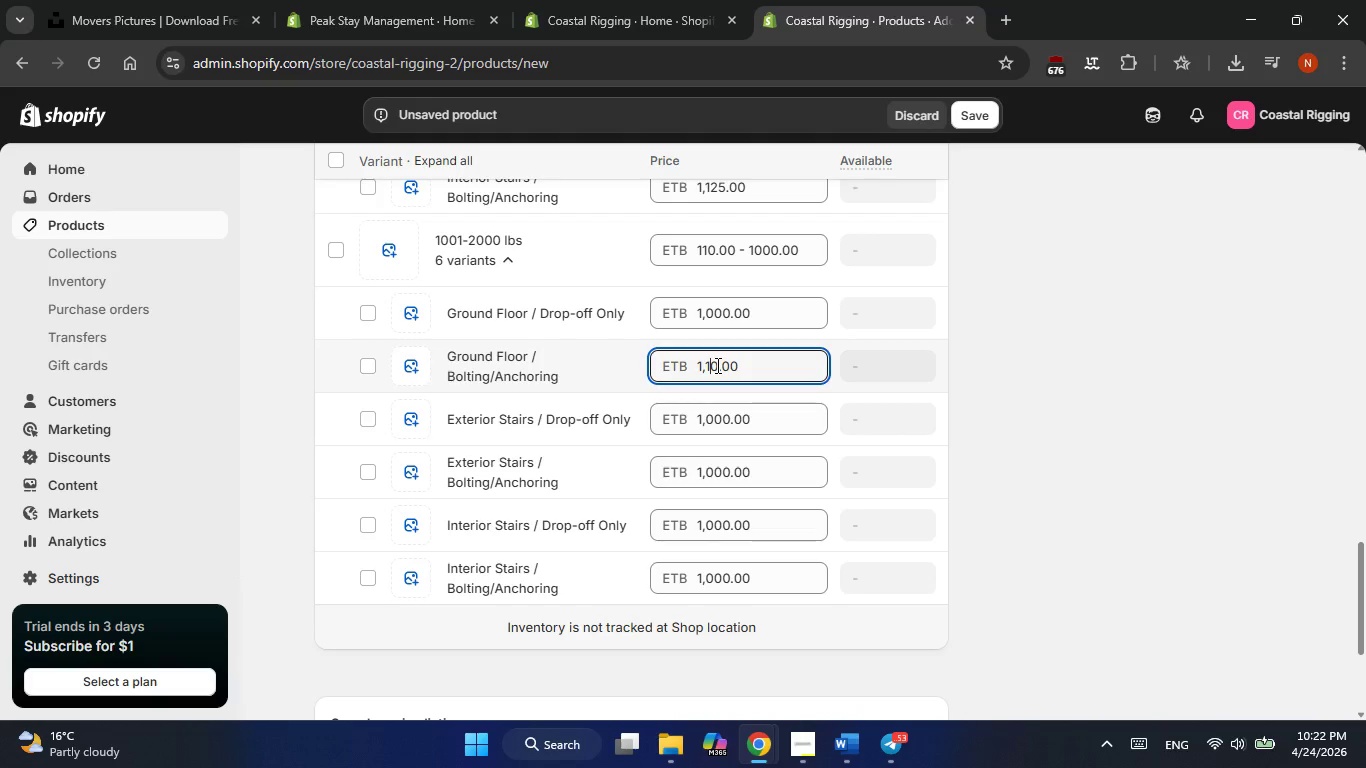 
key(Numpad2)
 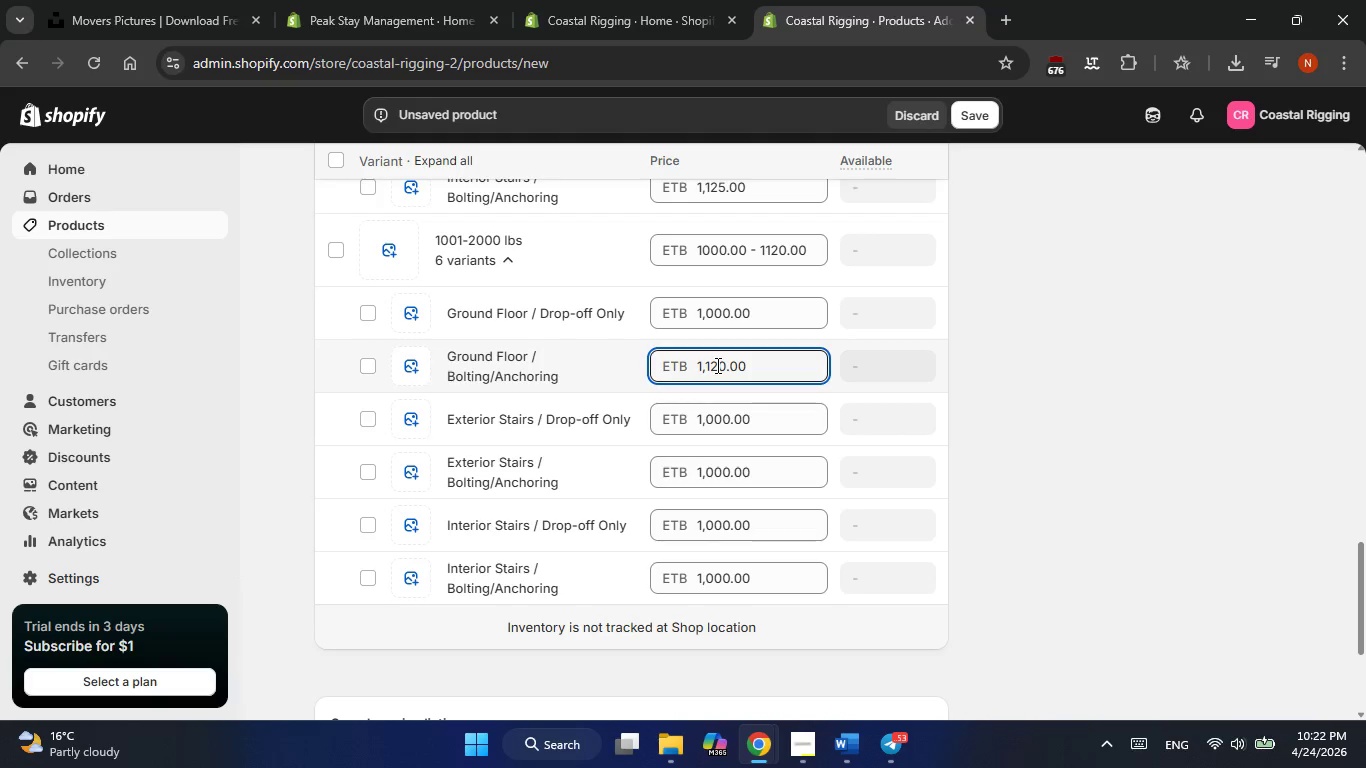 
key(Numpad5)
 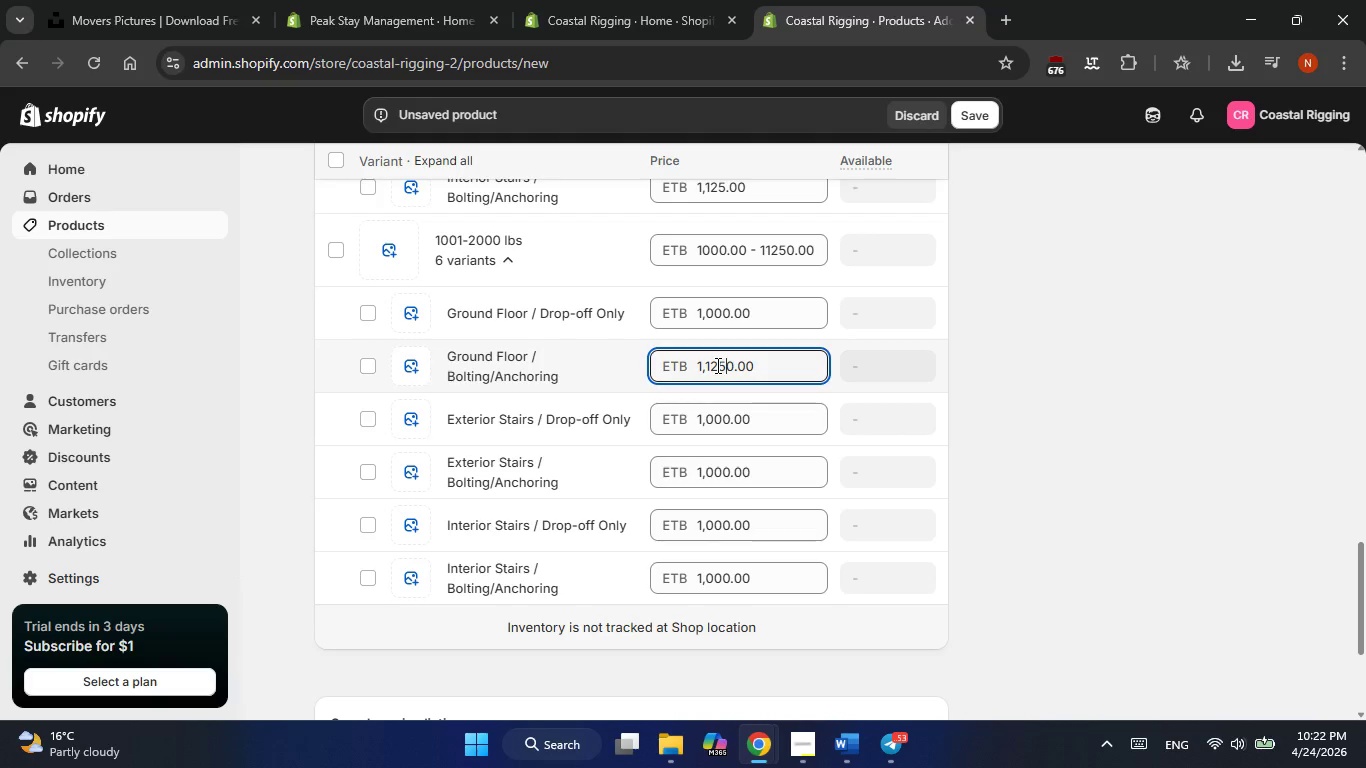 
key(Delete)
 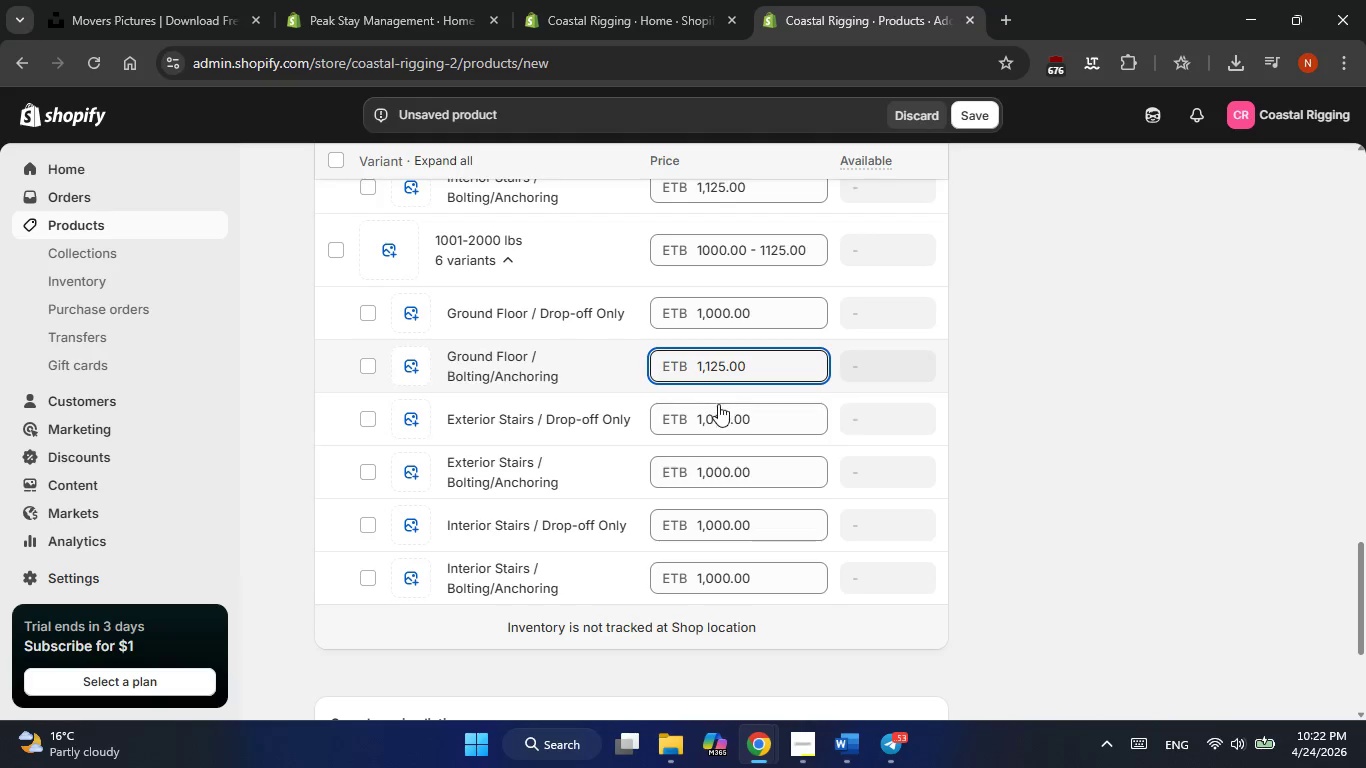 
left_click([718, 413])
 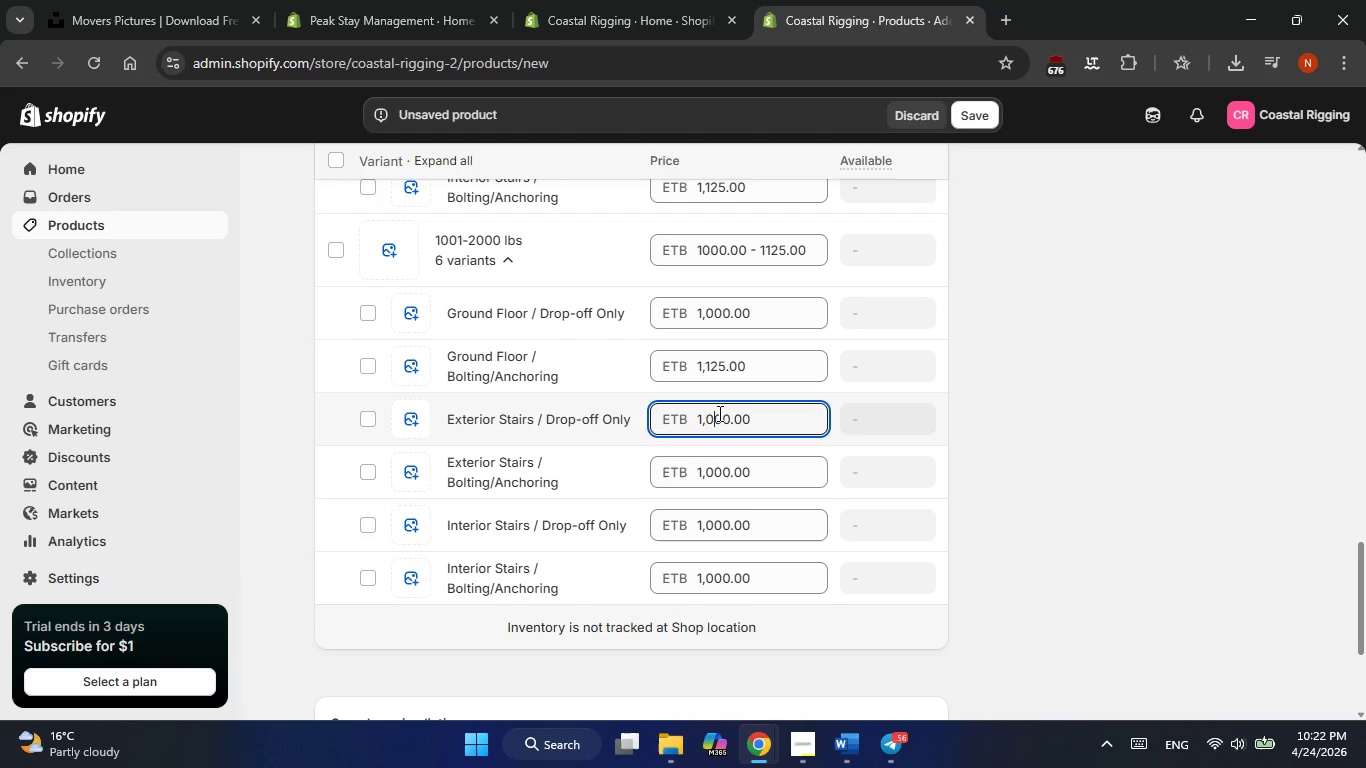 
wait(26.91)
 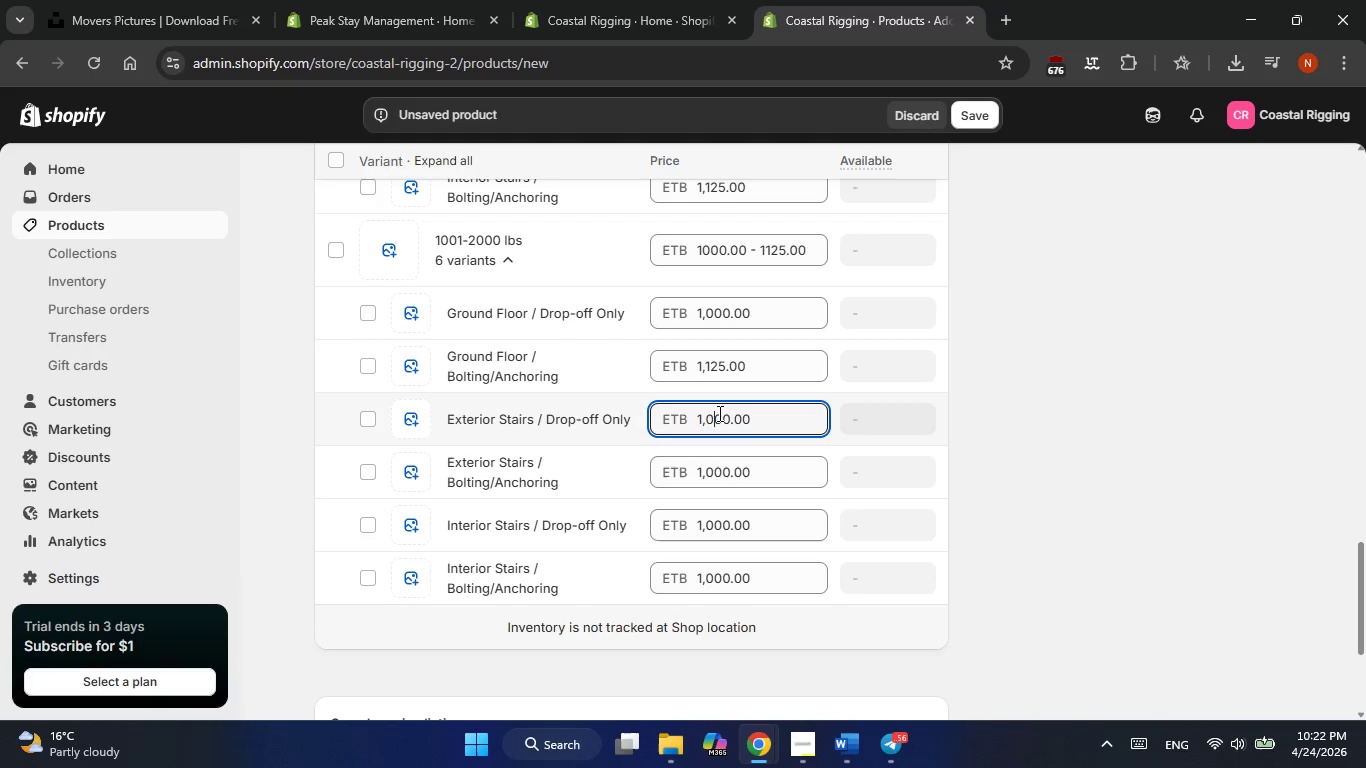 
key(Delete)
 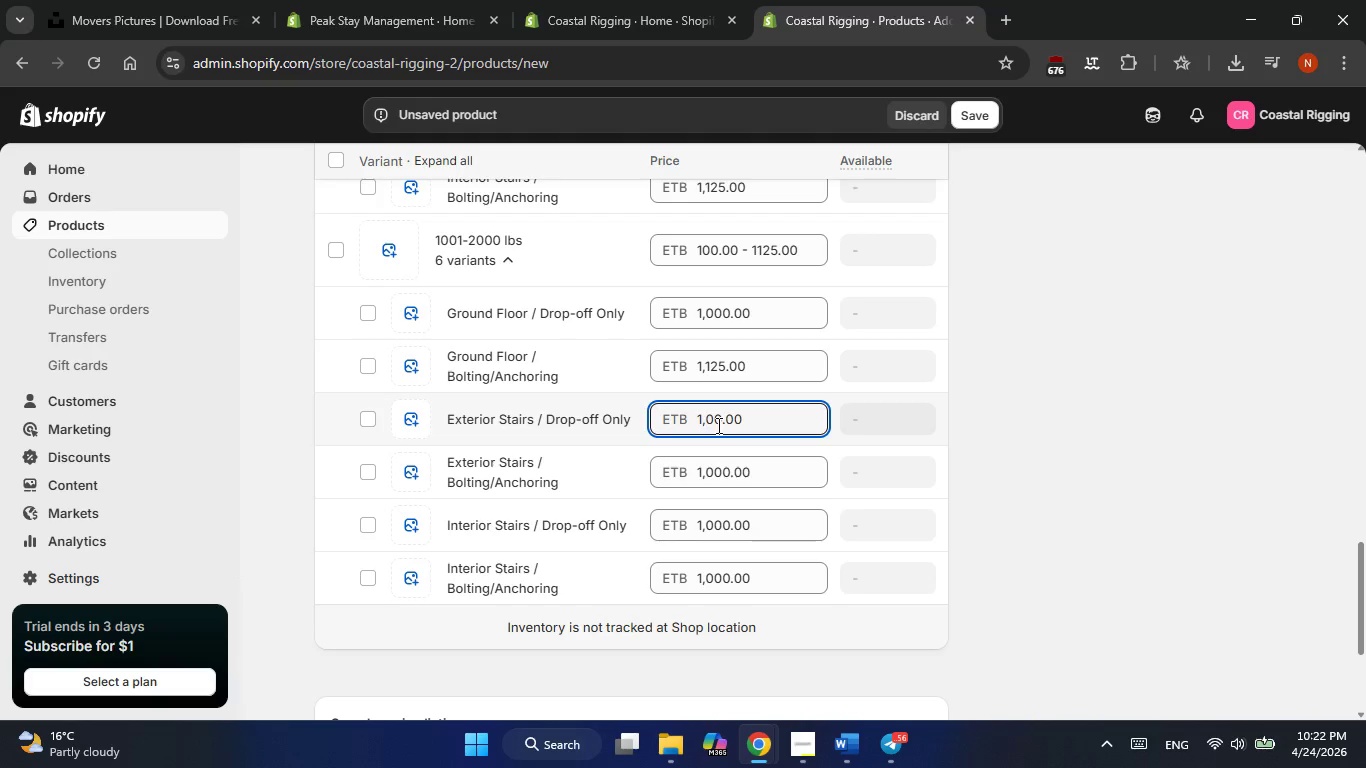 
key(Delete)
 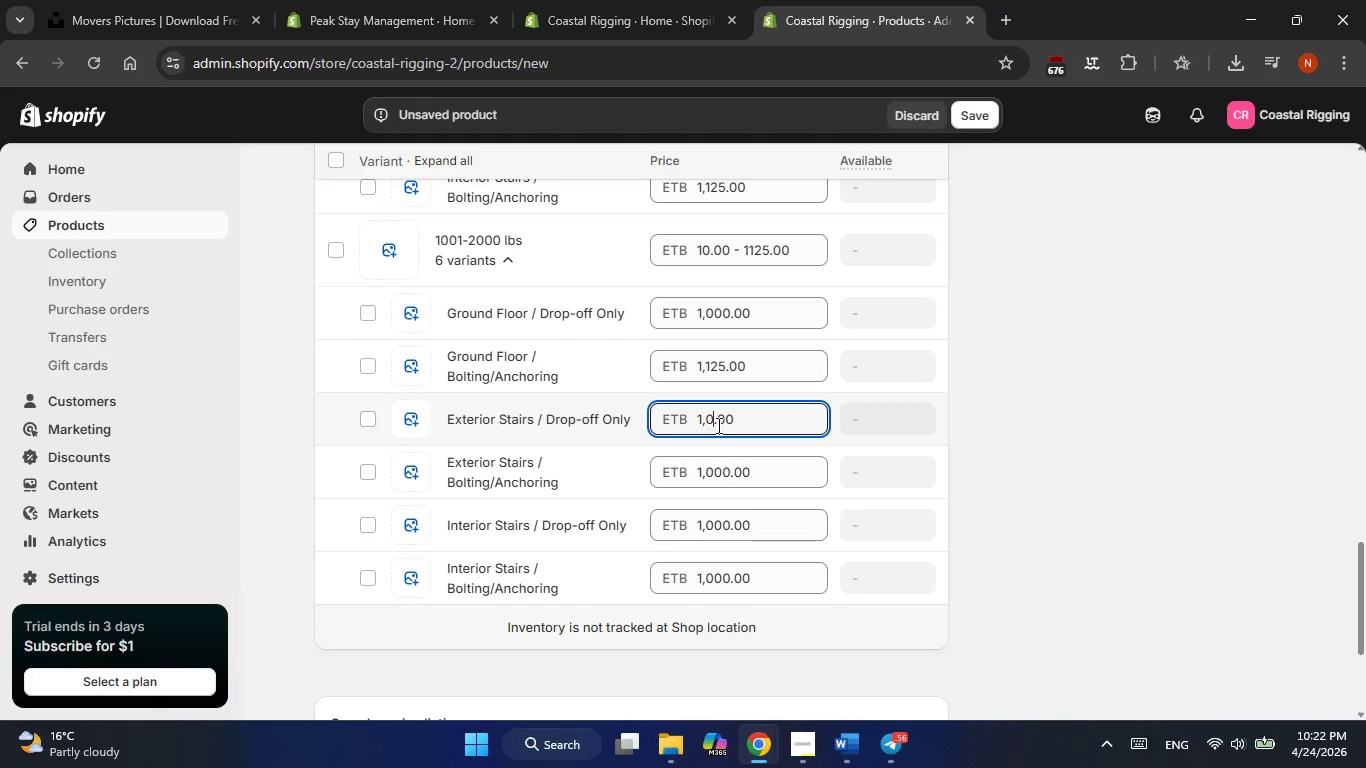 
key(Backspace)
 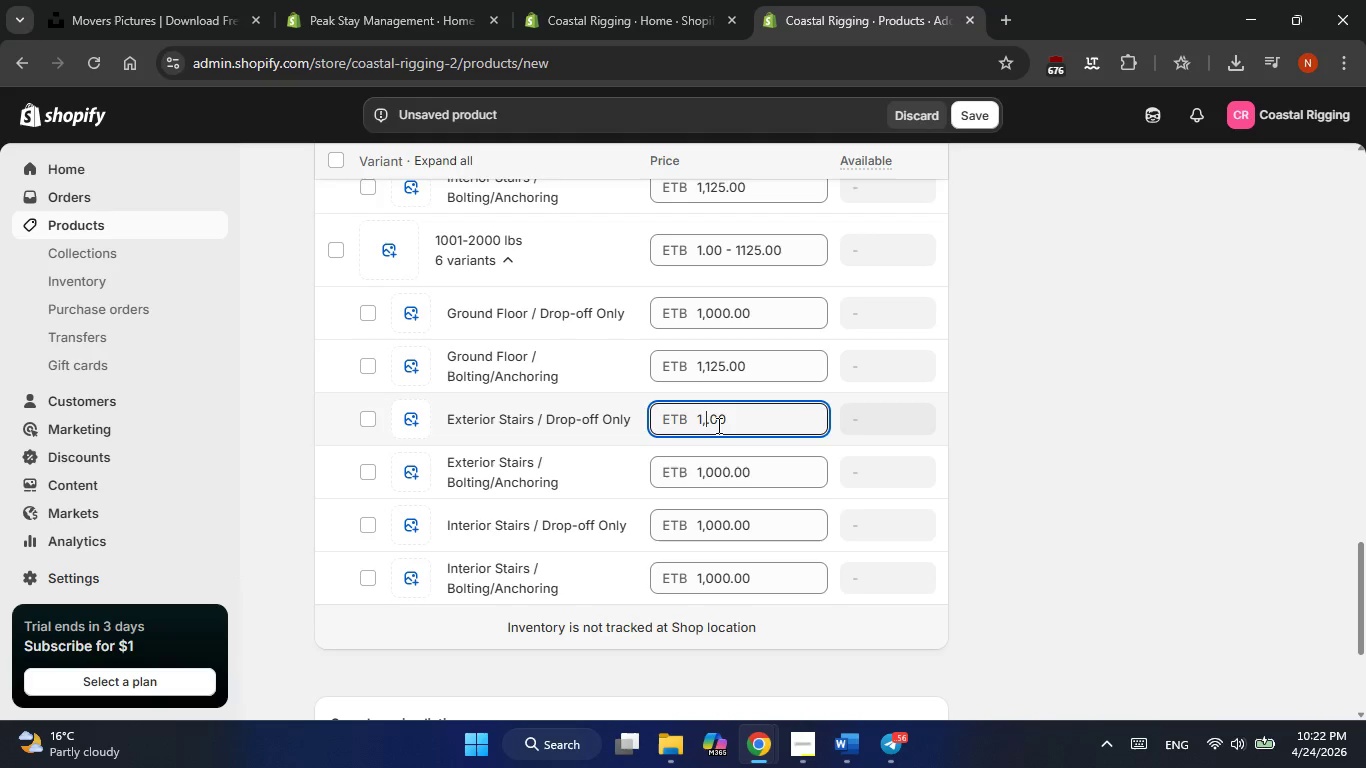 
key(Numpad1)
 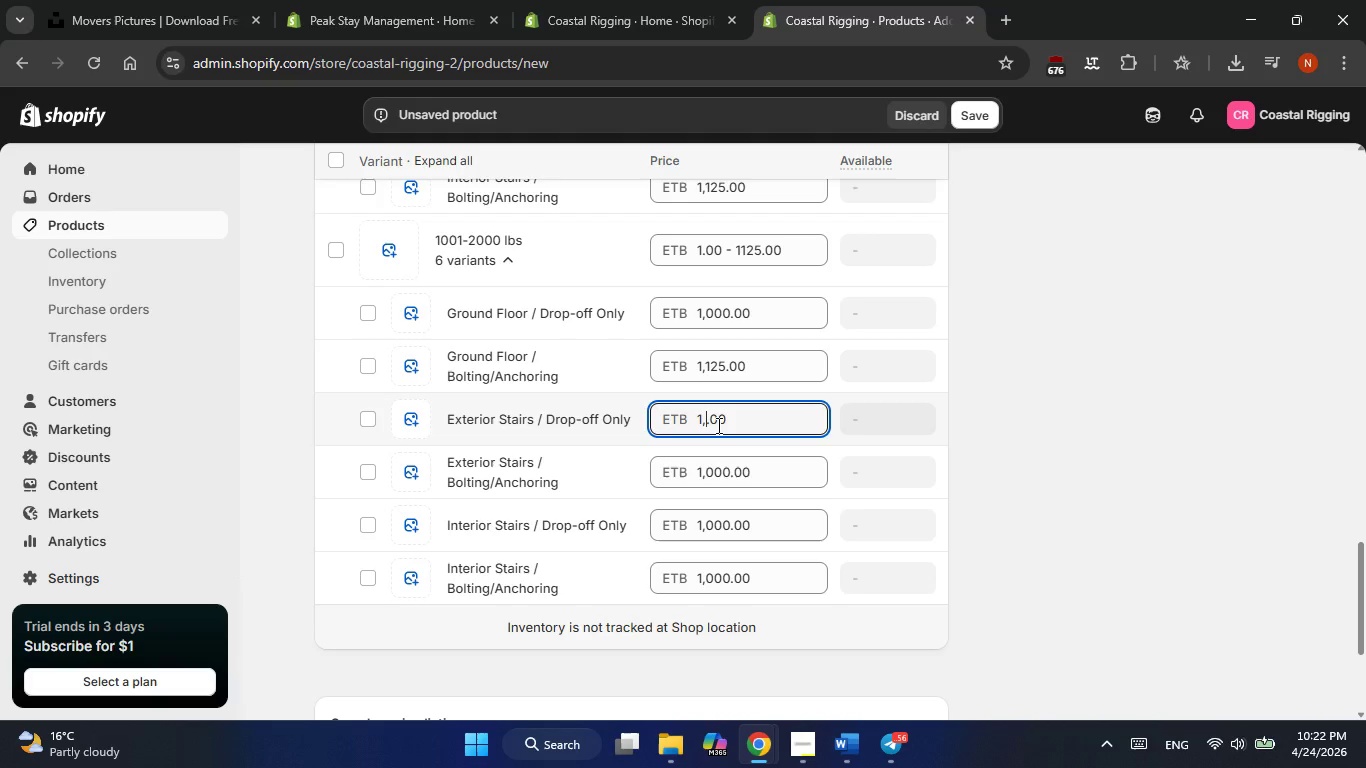 
key(Numpad5)
 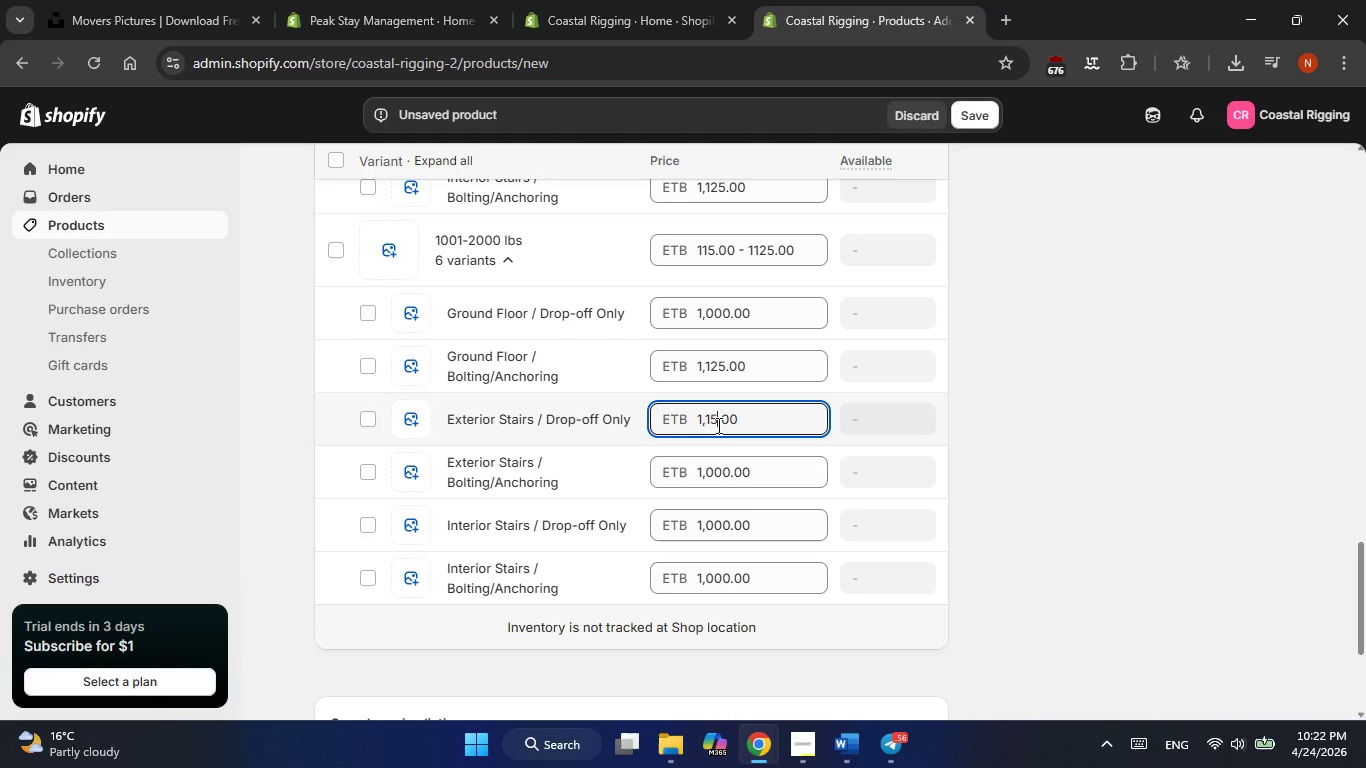 
key(Numpad0)
 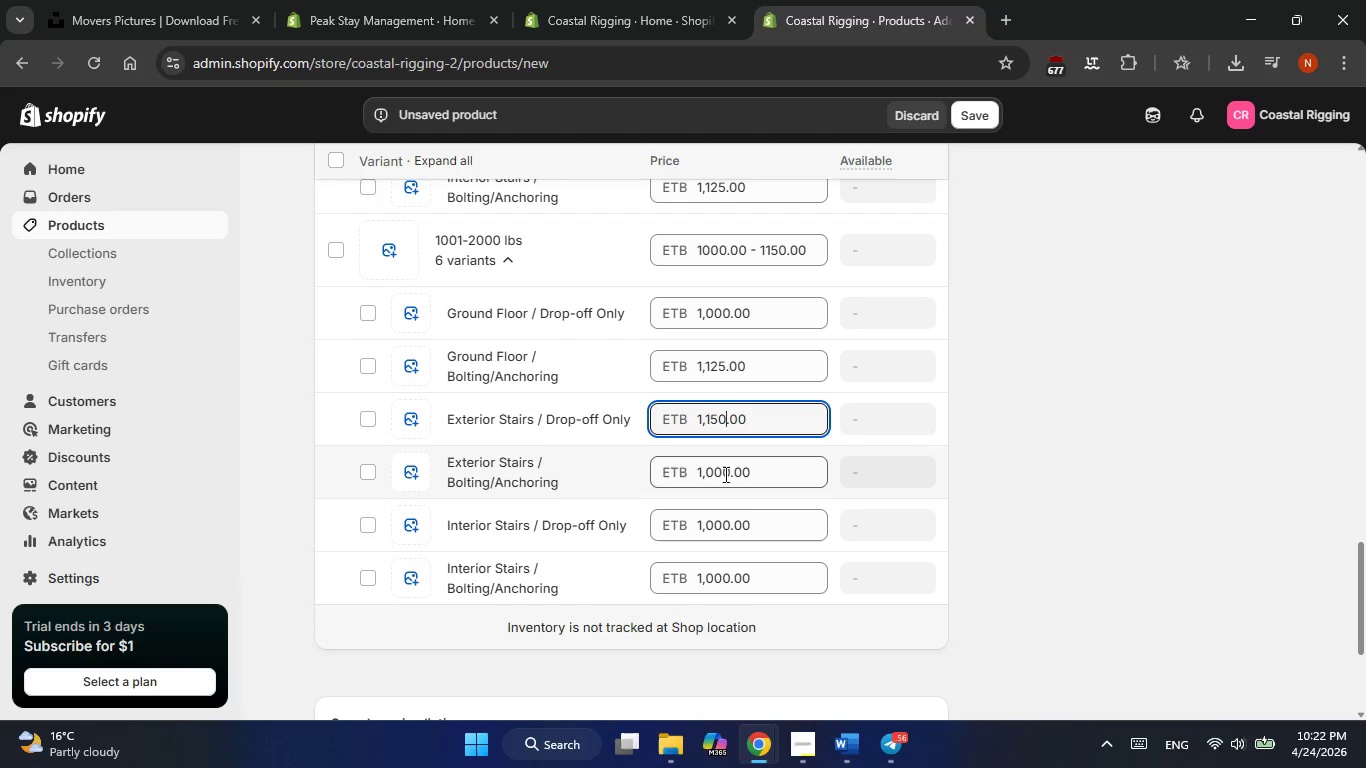 
wait(7.95)
 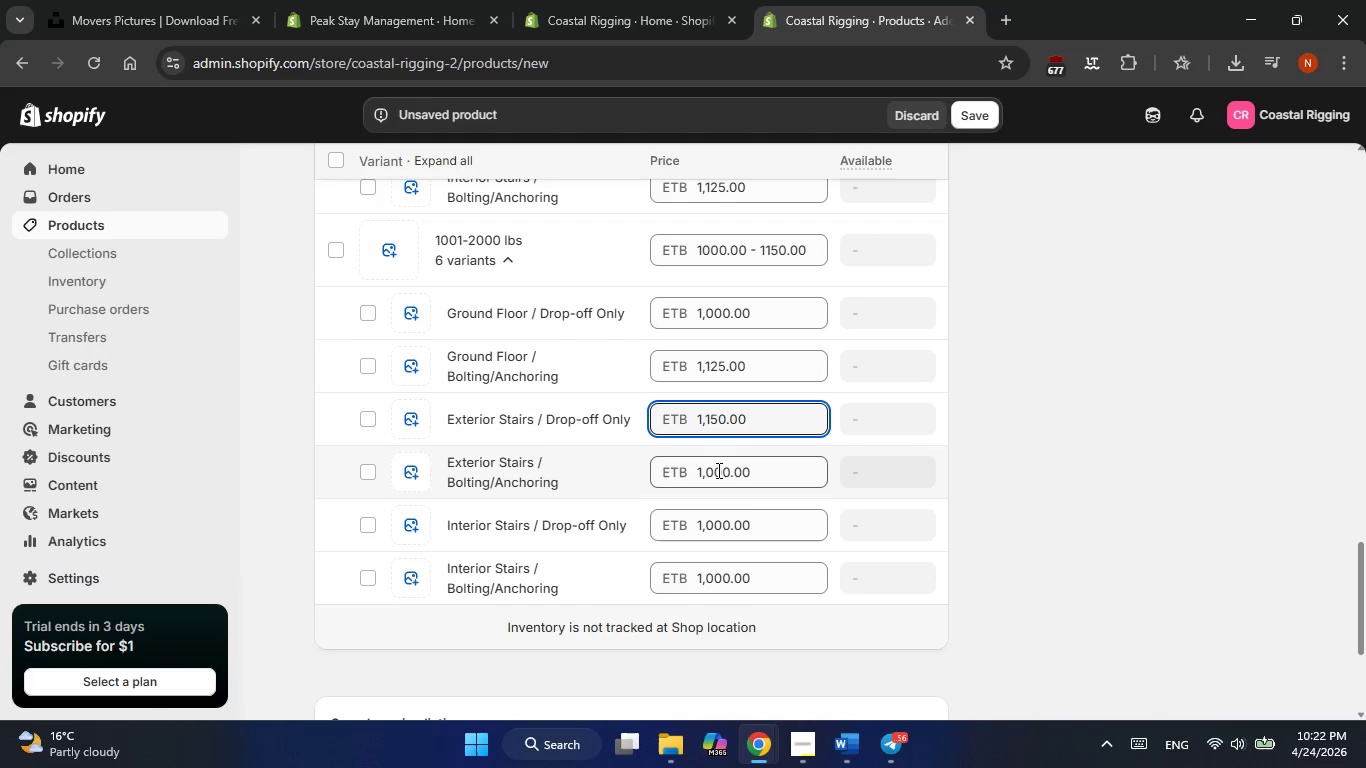 
left_click([728, 474])
 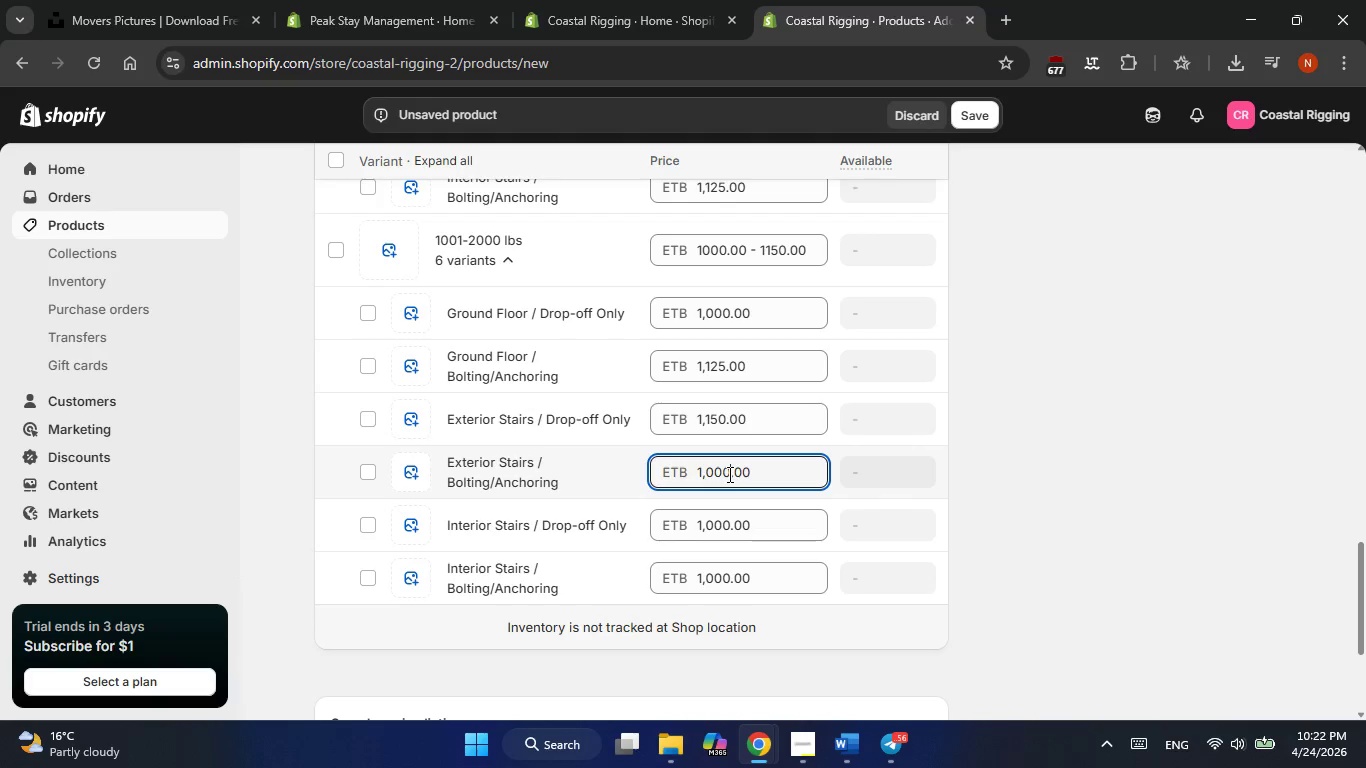 
key(Backspace)
 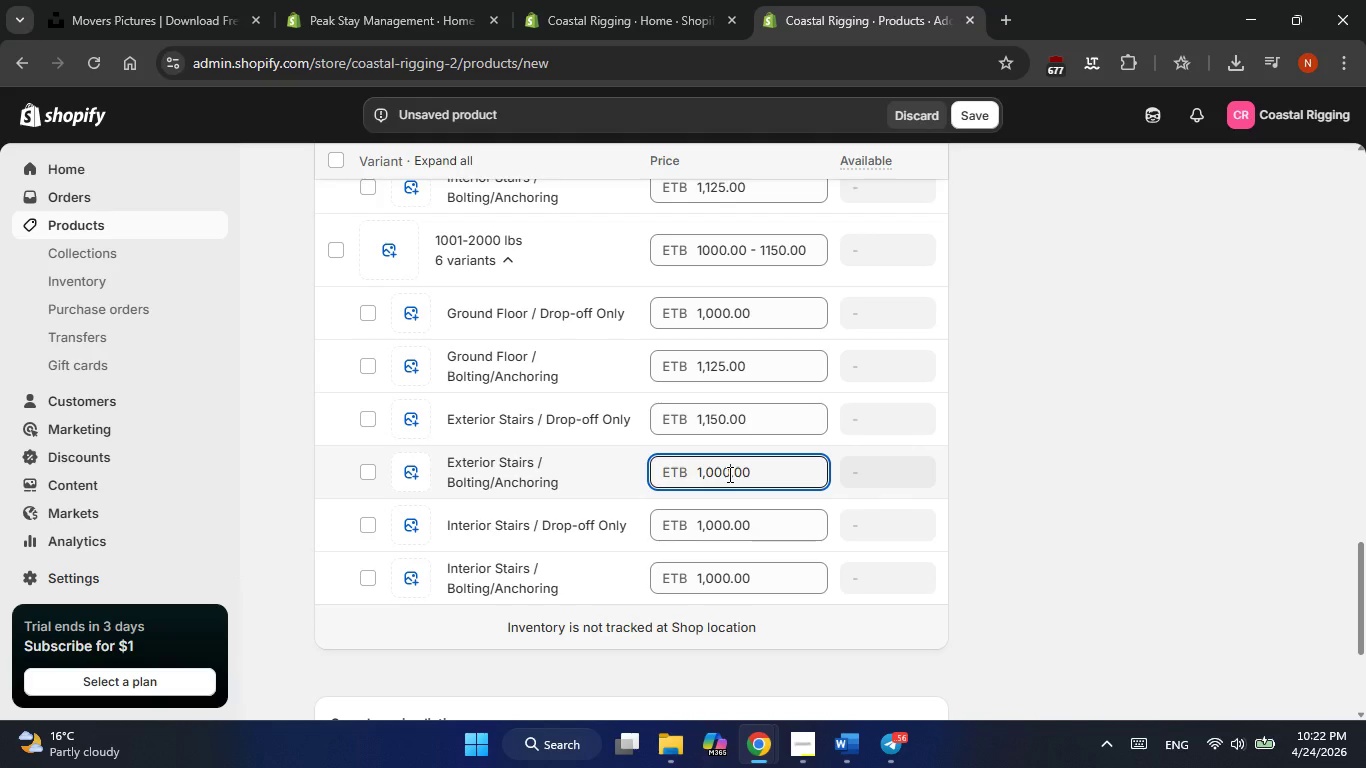 
key(Backspace)
 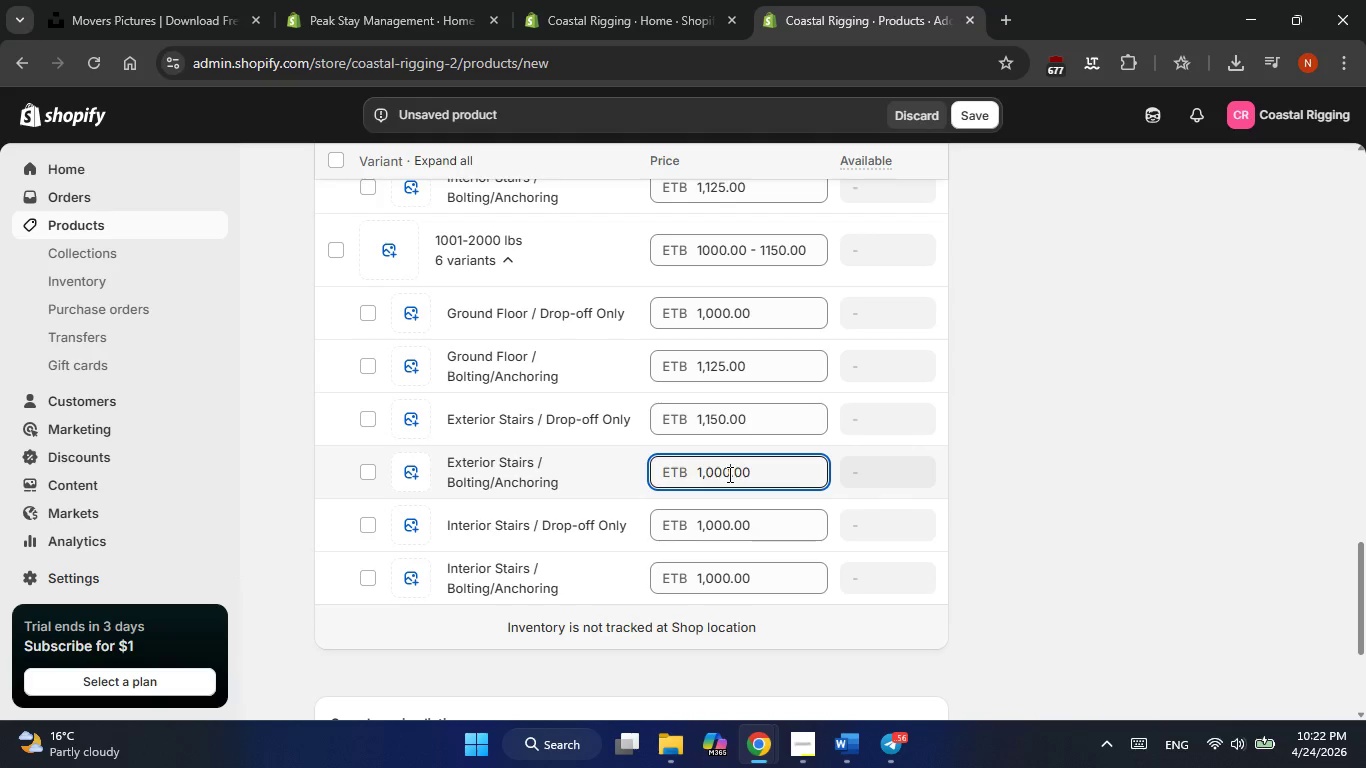 
key(Backspace)
 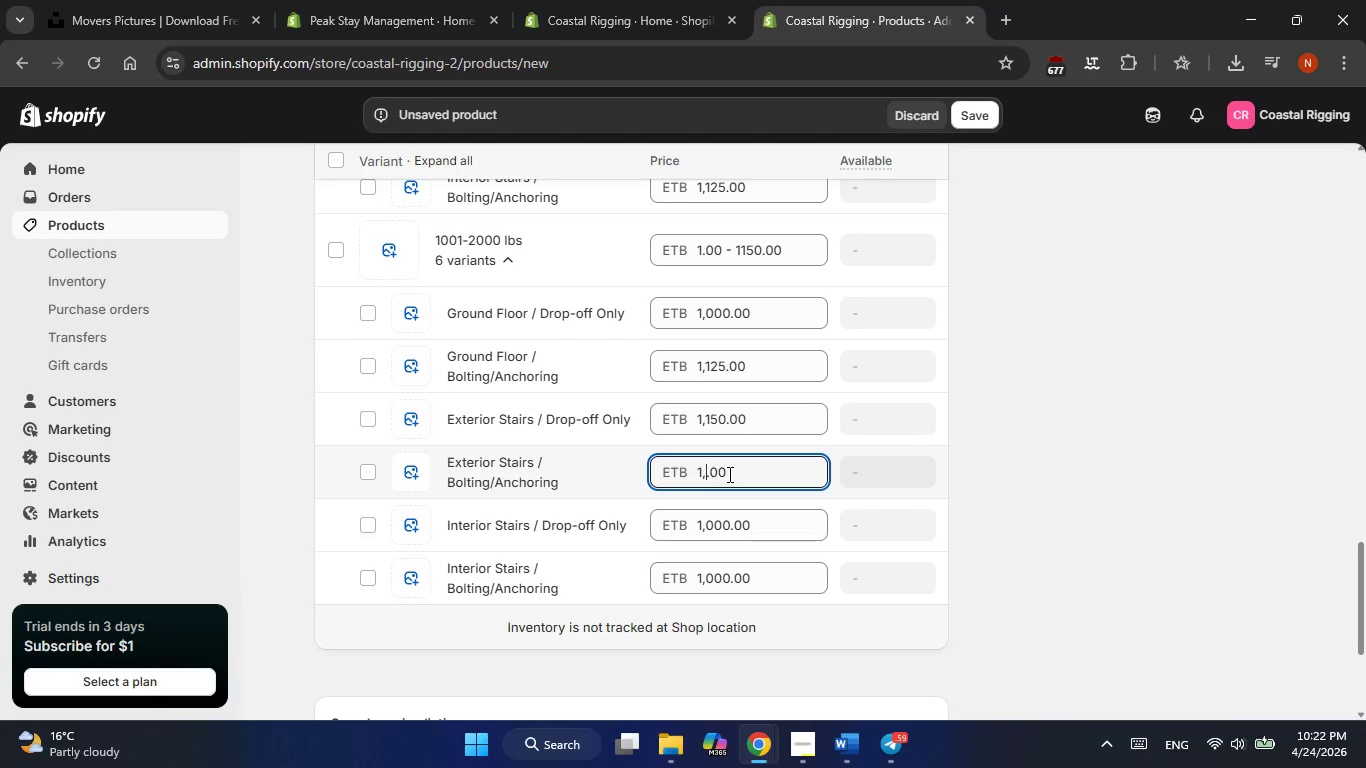 
key(Numpad2)
 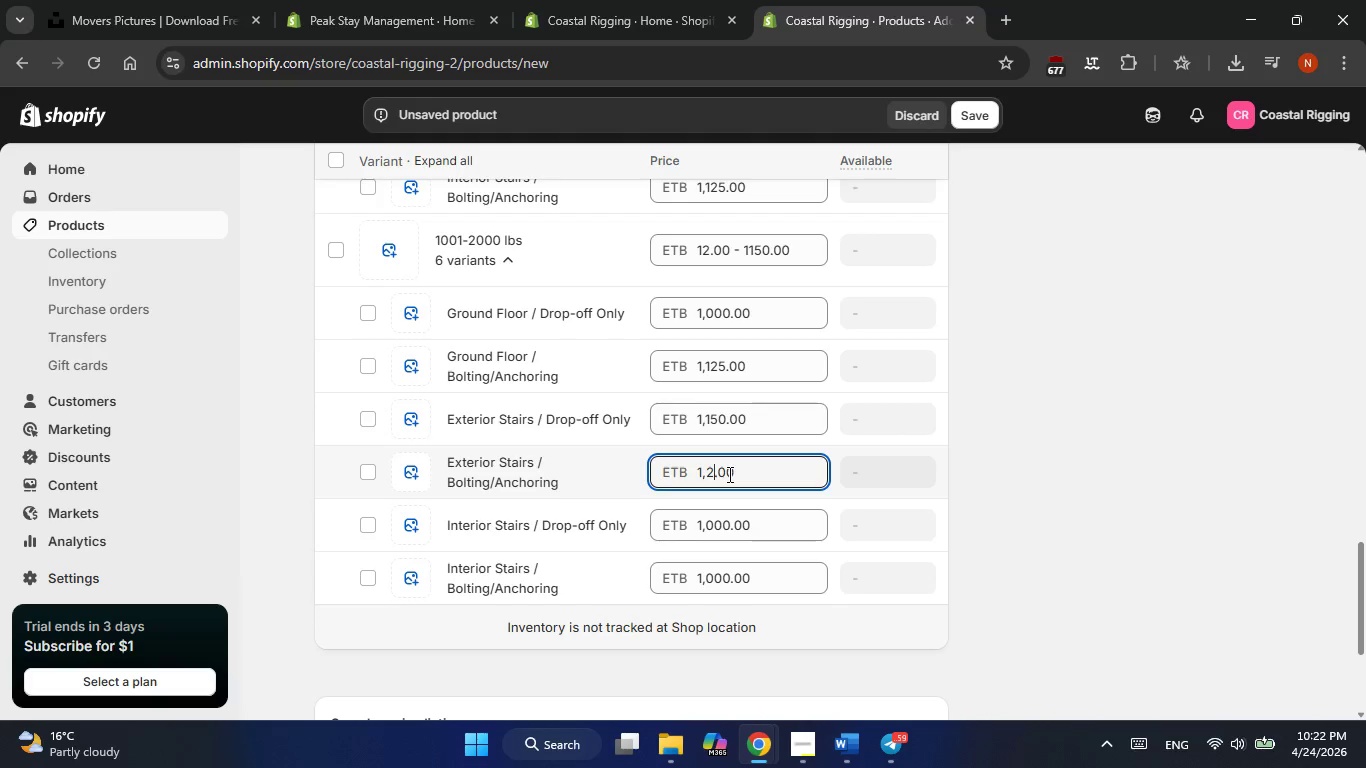 
key(Numpad7)
 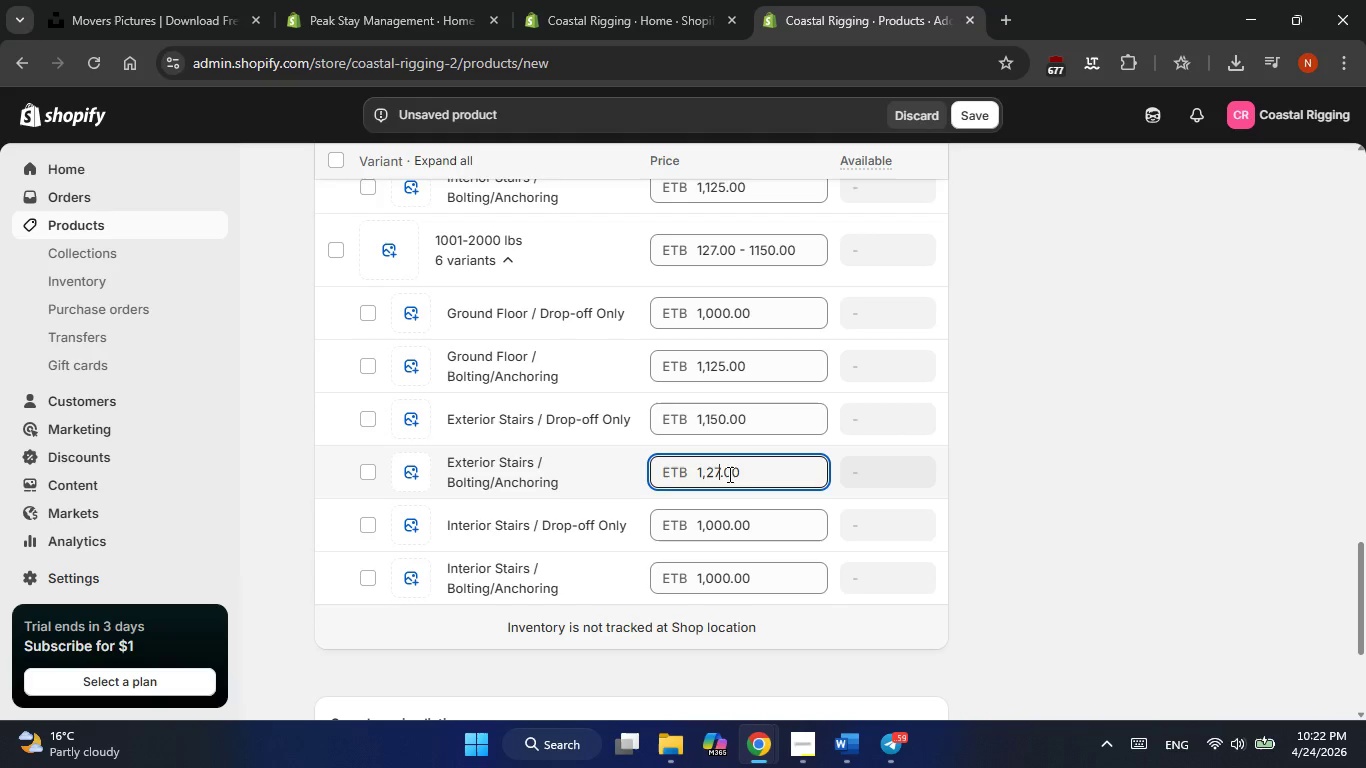 
key(Numpad5)
 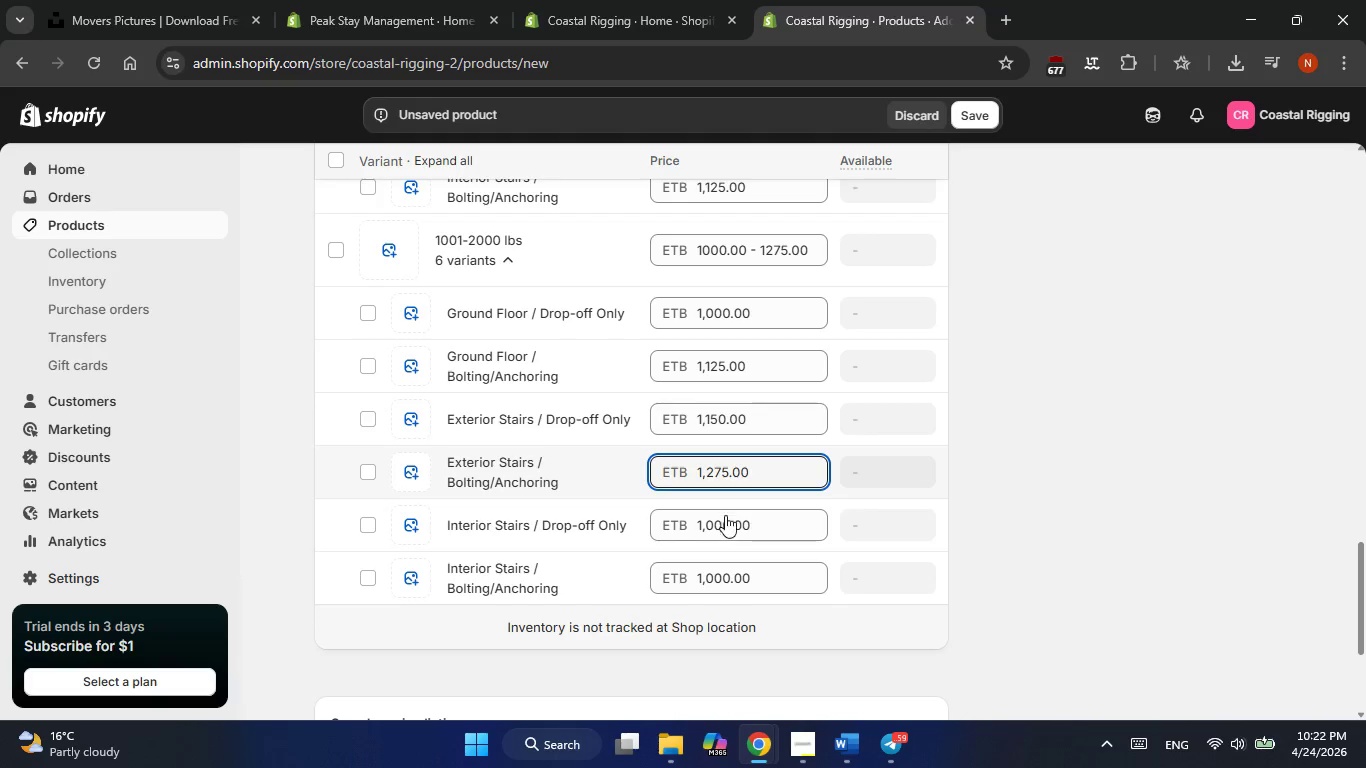 
left_click([725, 522])
 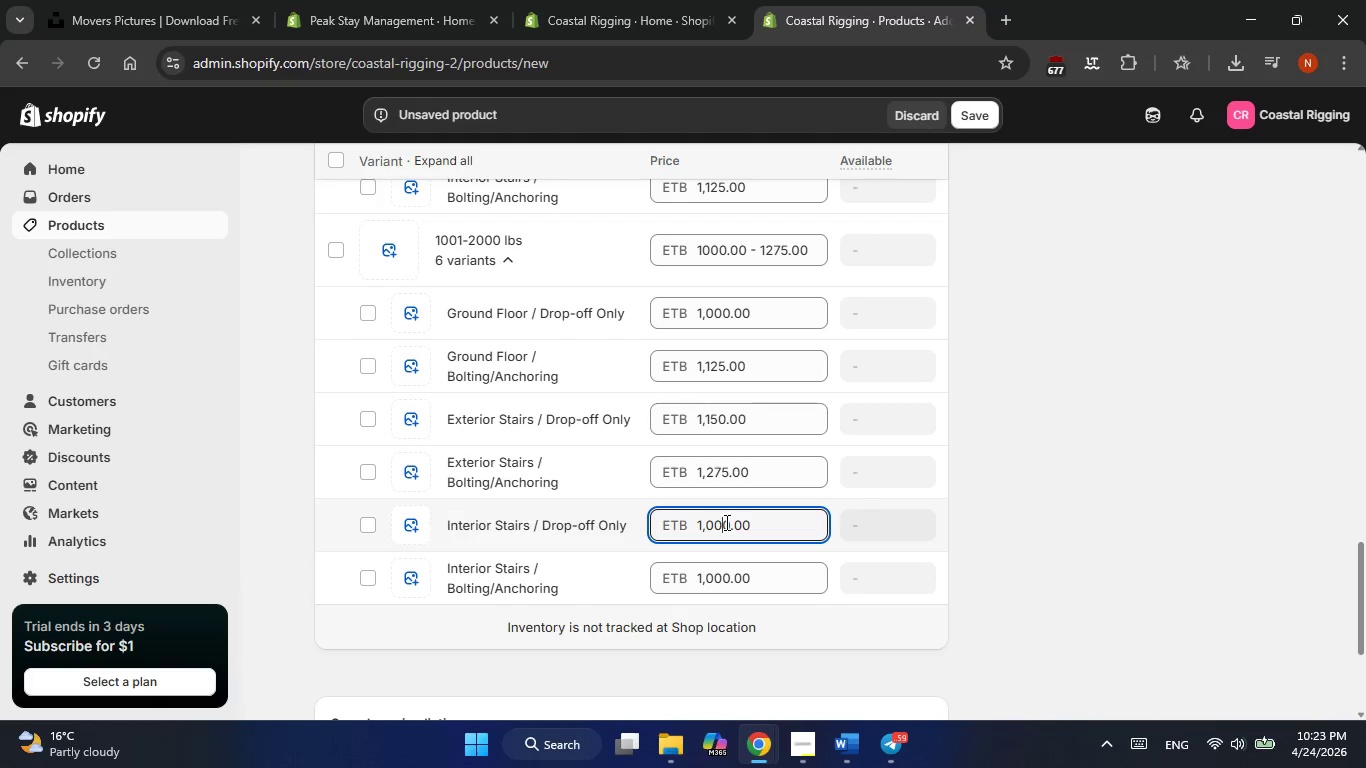 
wait(11.61)
 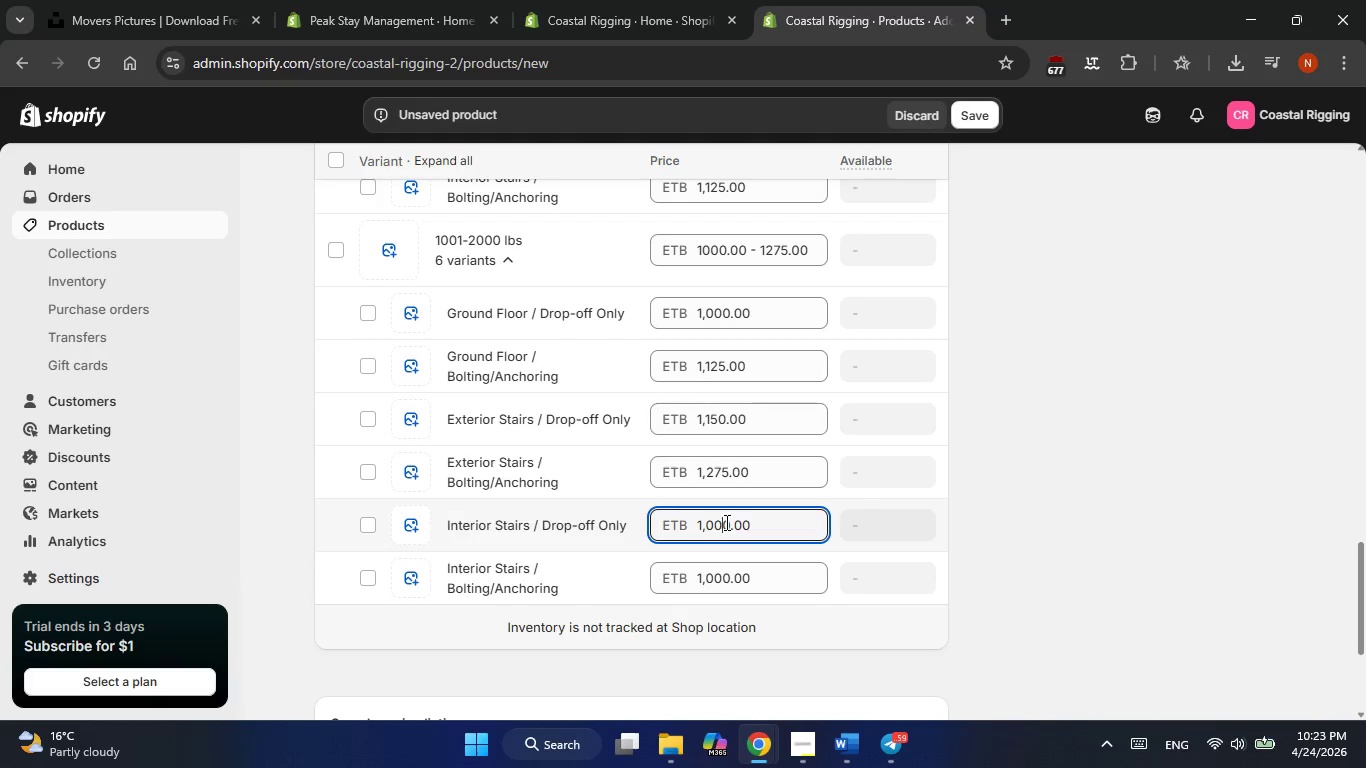 
left_click([714, 522])
 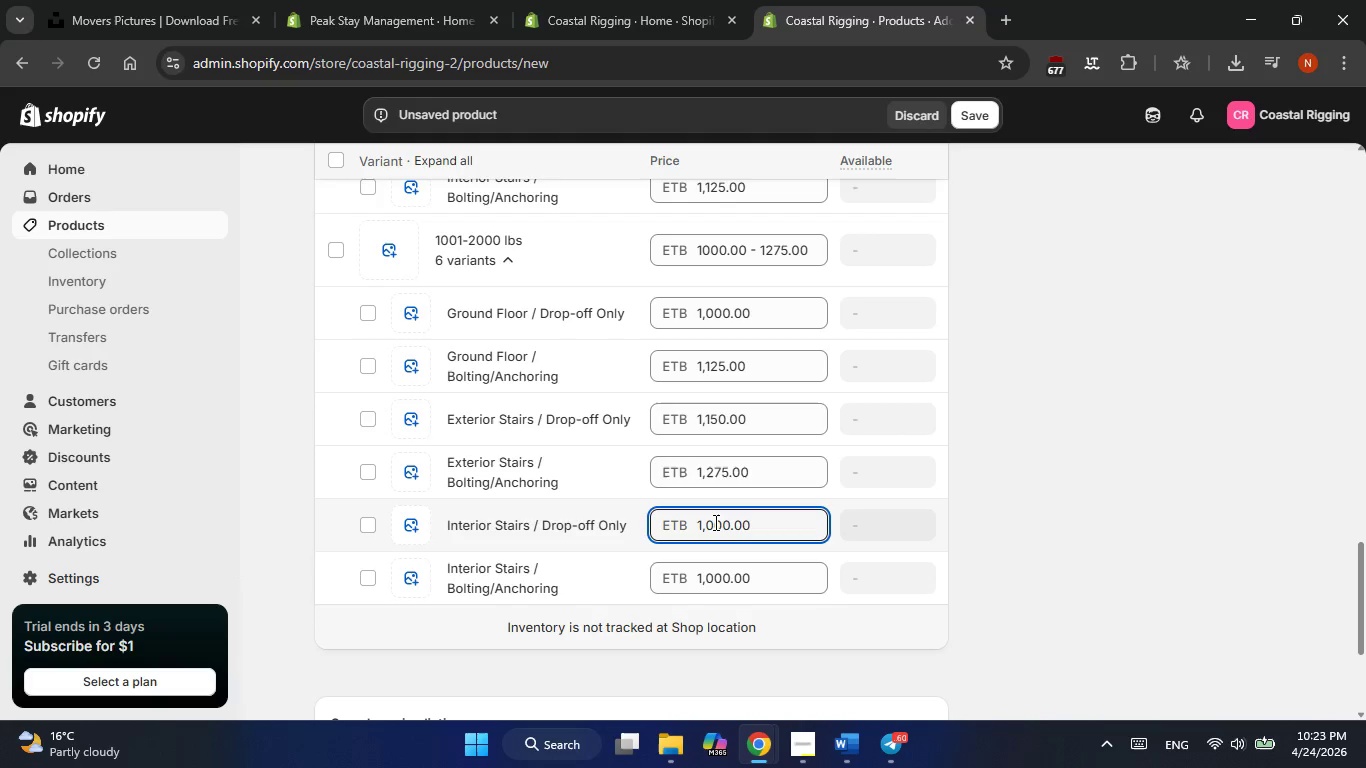 
key(Backspace)
 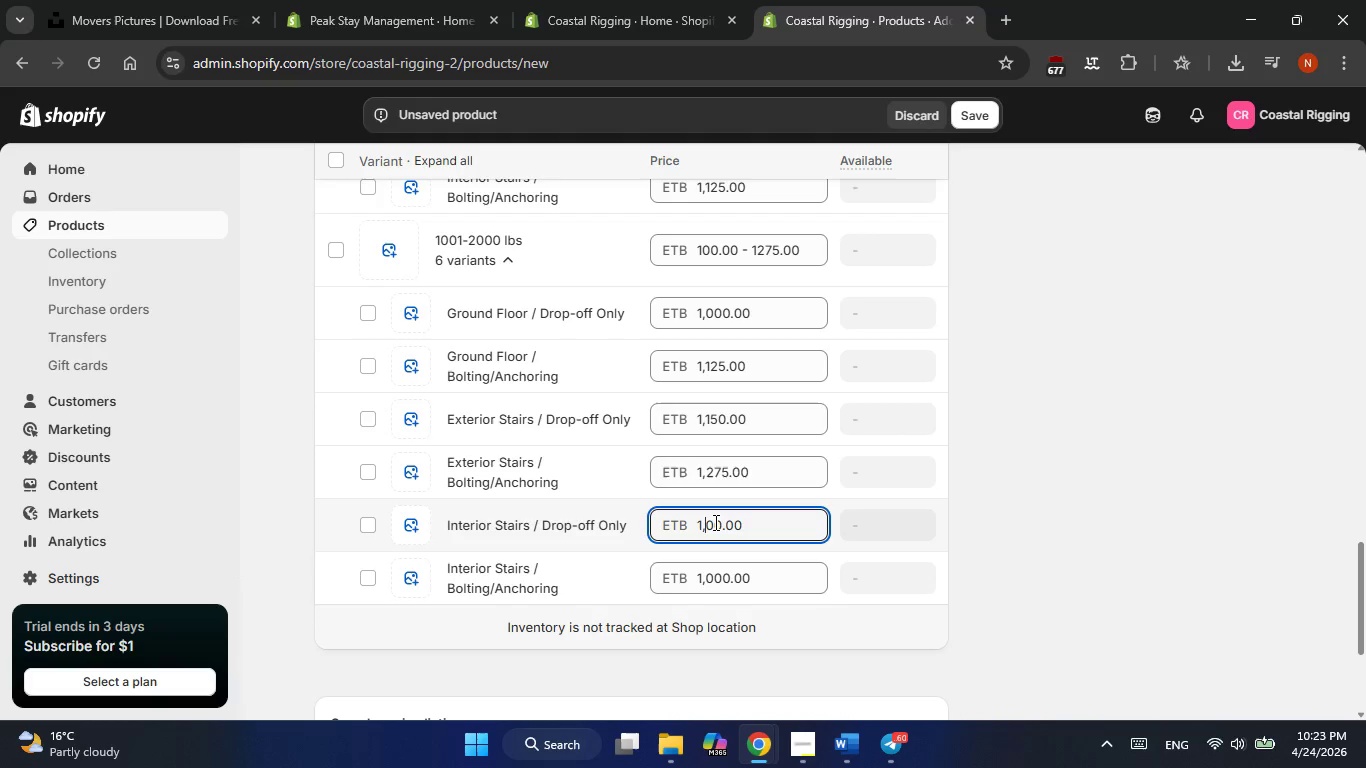 
key(Numpad3)
 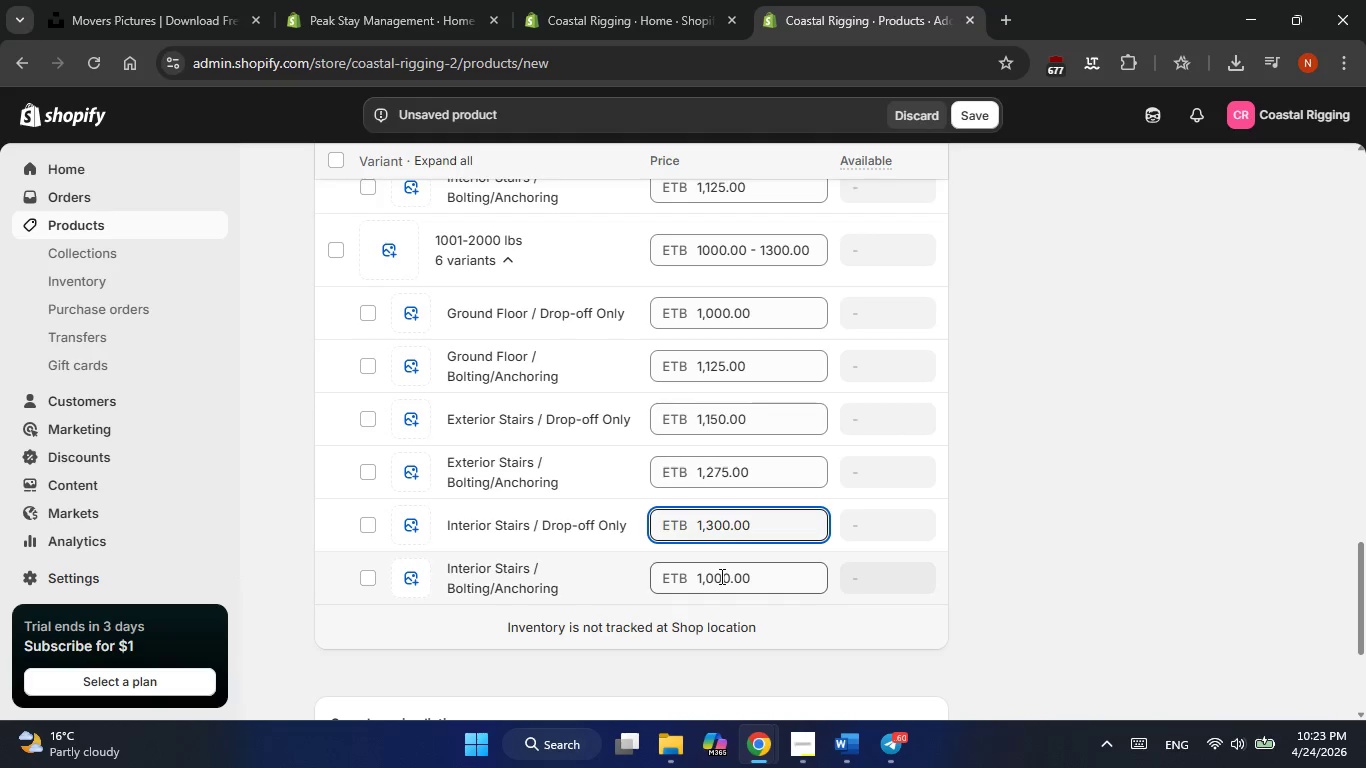 
left_click([716, 576])
 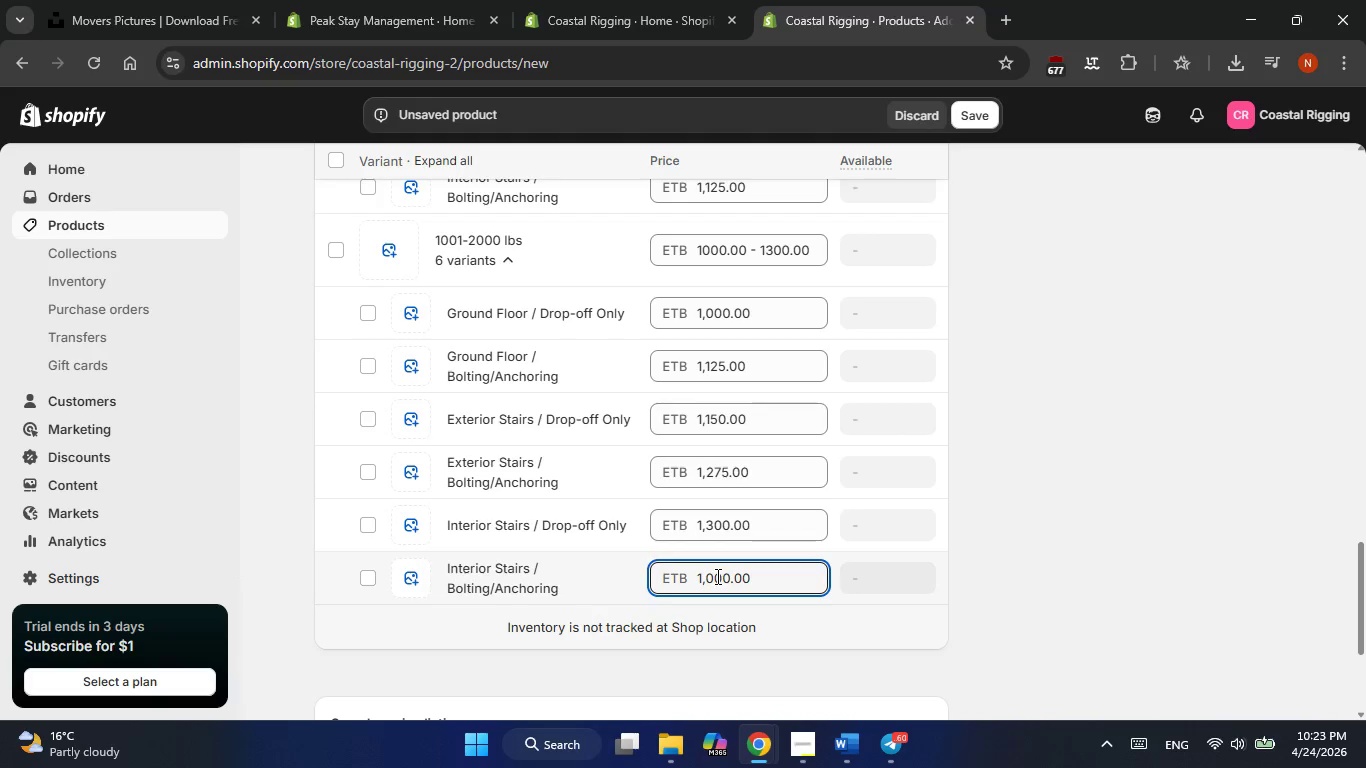 
key(Backspace)
 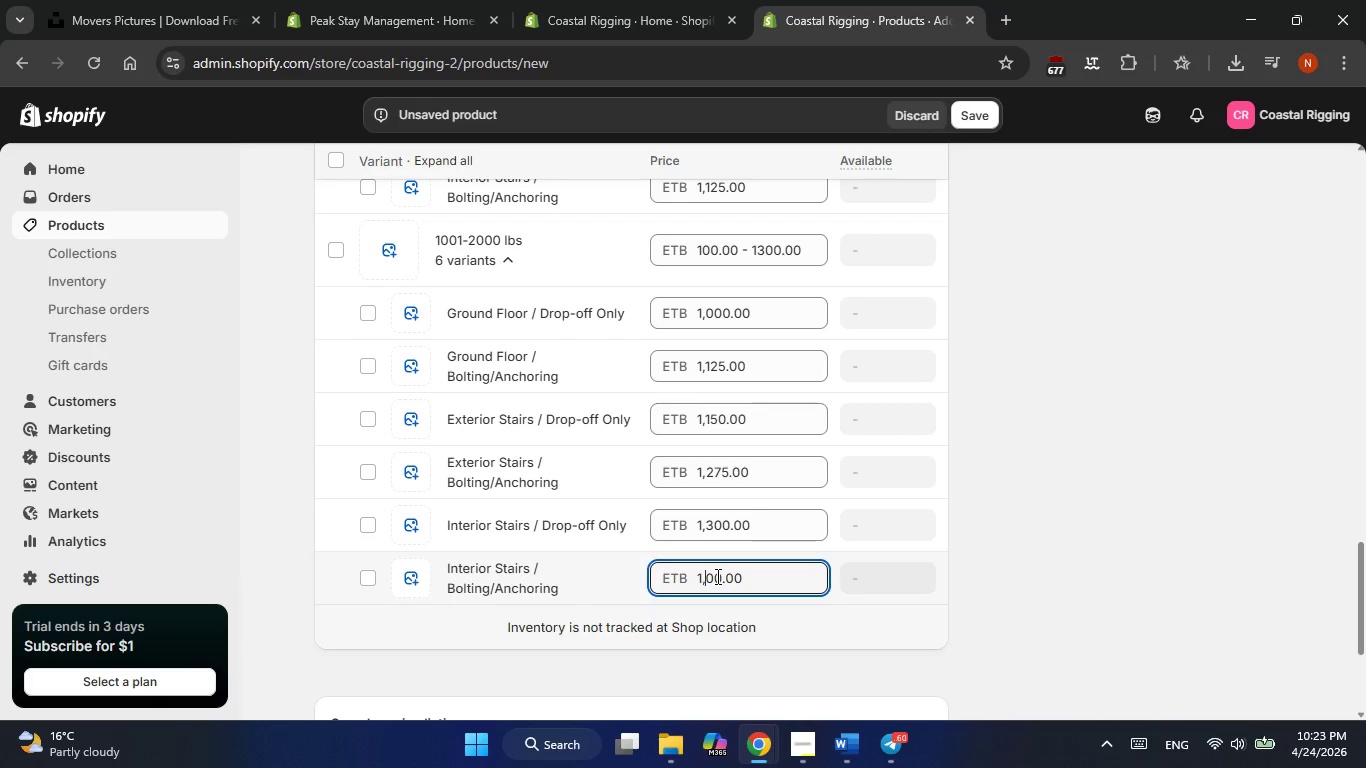 
key(Delete)
 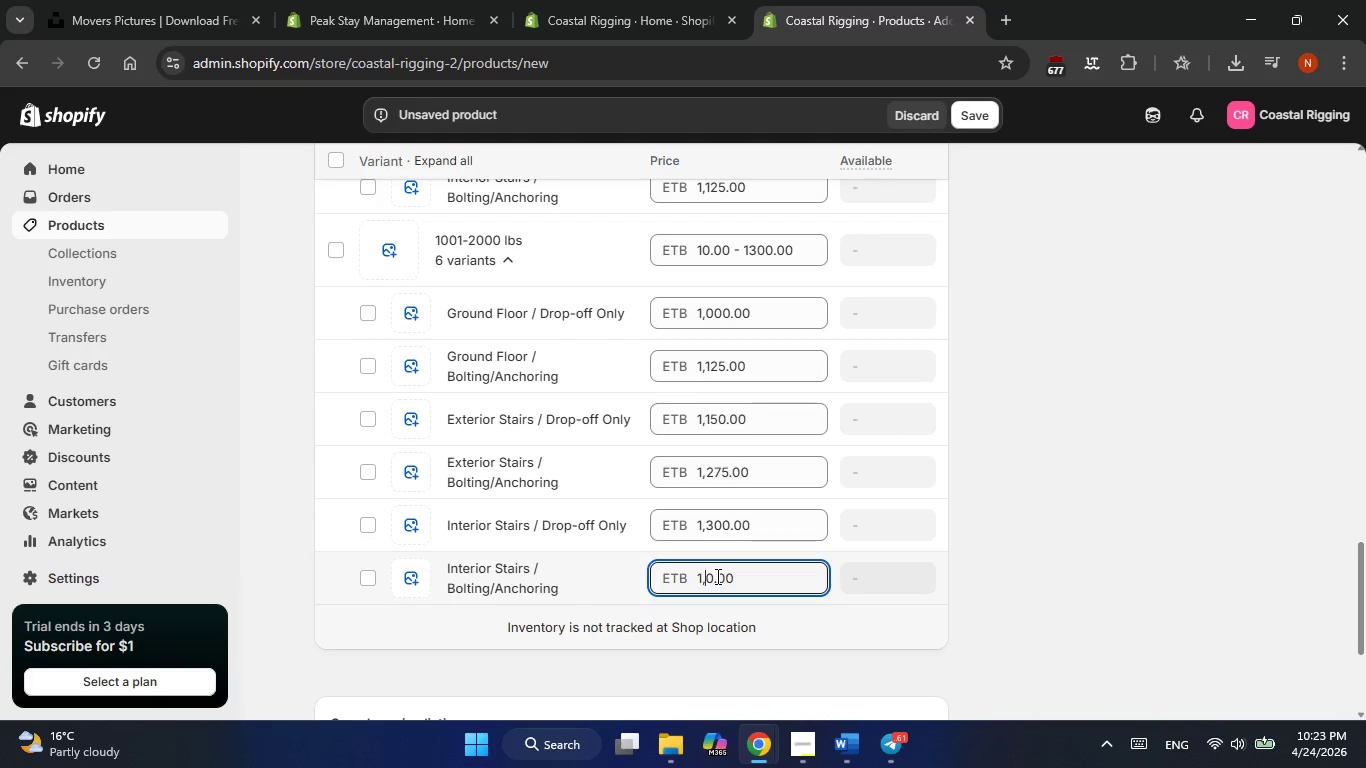 
key(Delete)
 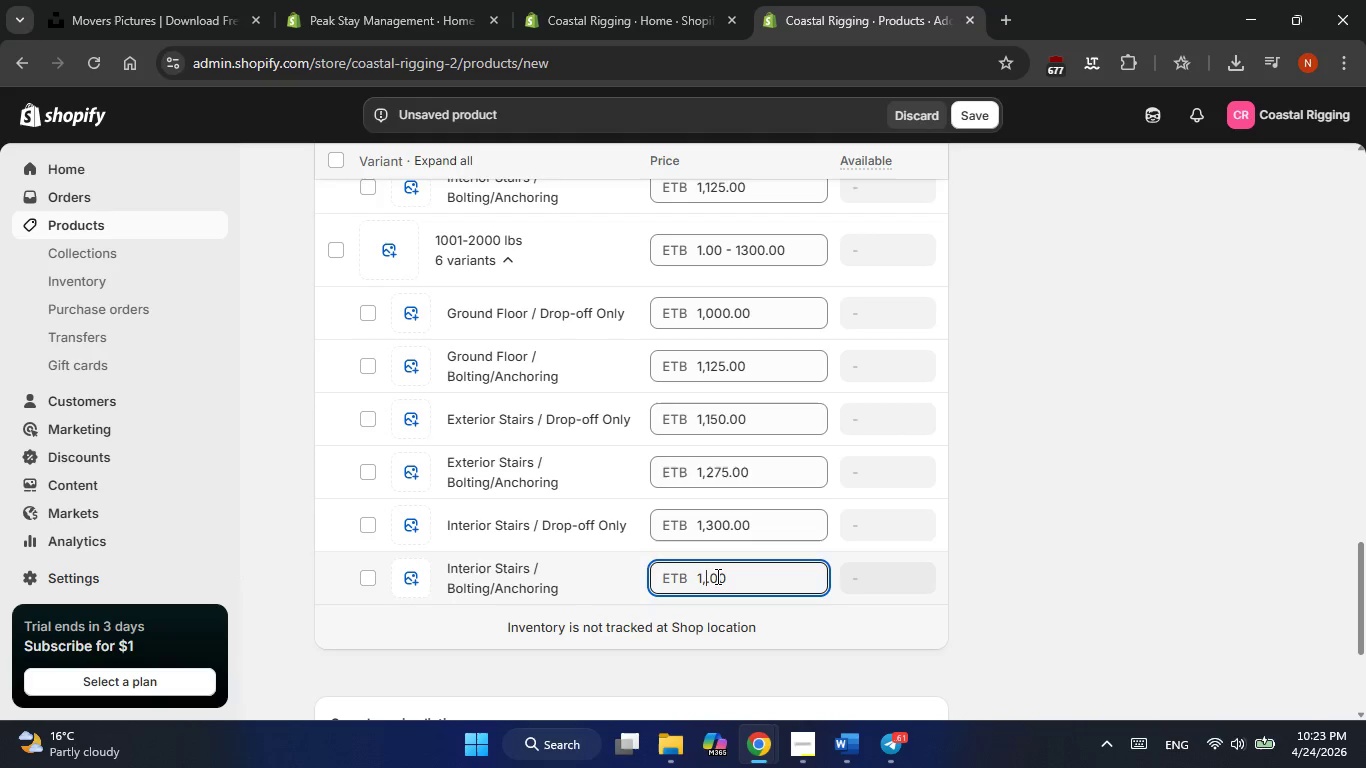 
key(Numpad1)
 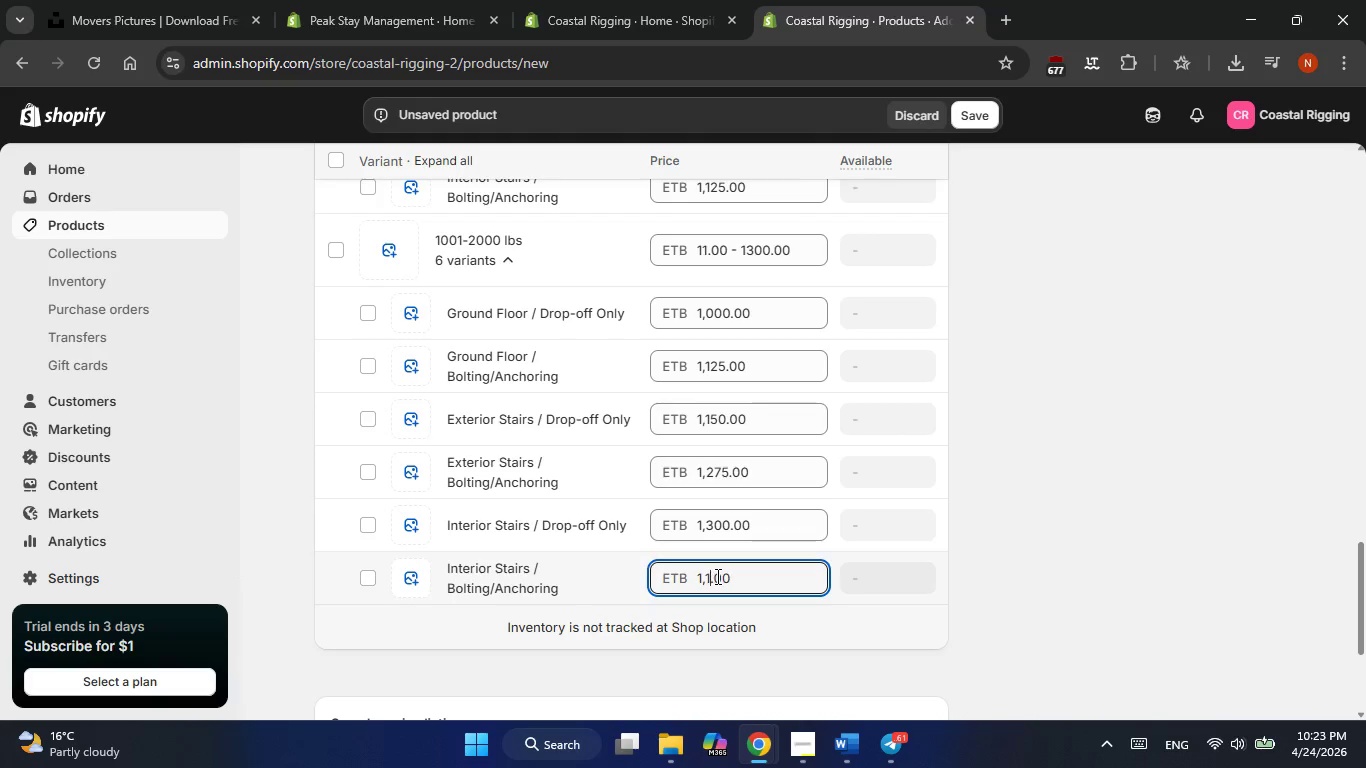 
key(Numpad4)
 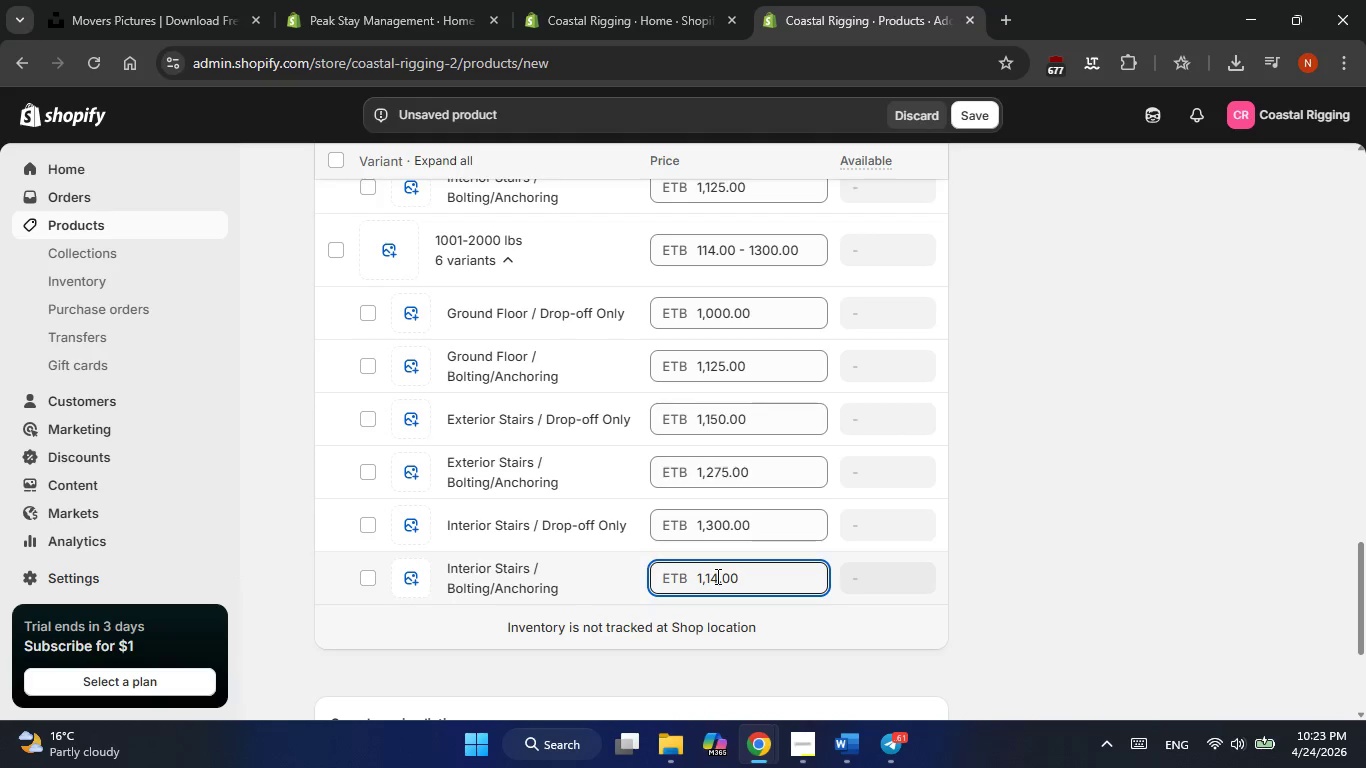 
key(Backspace)
 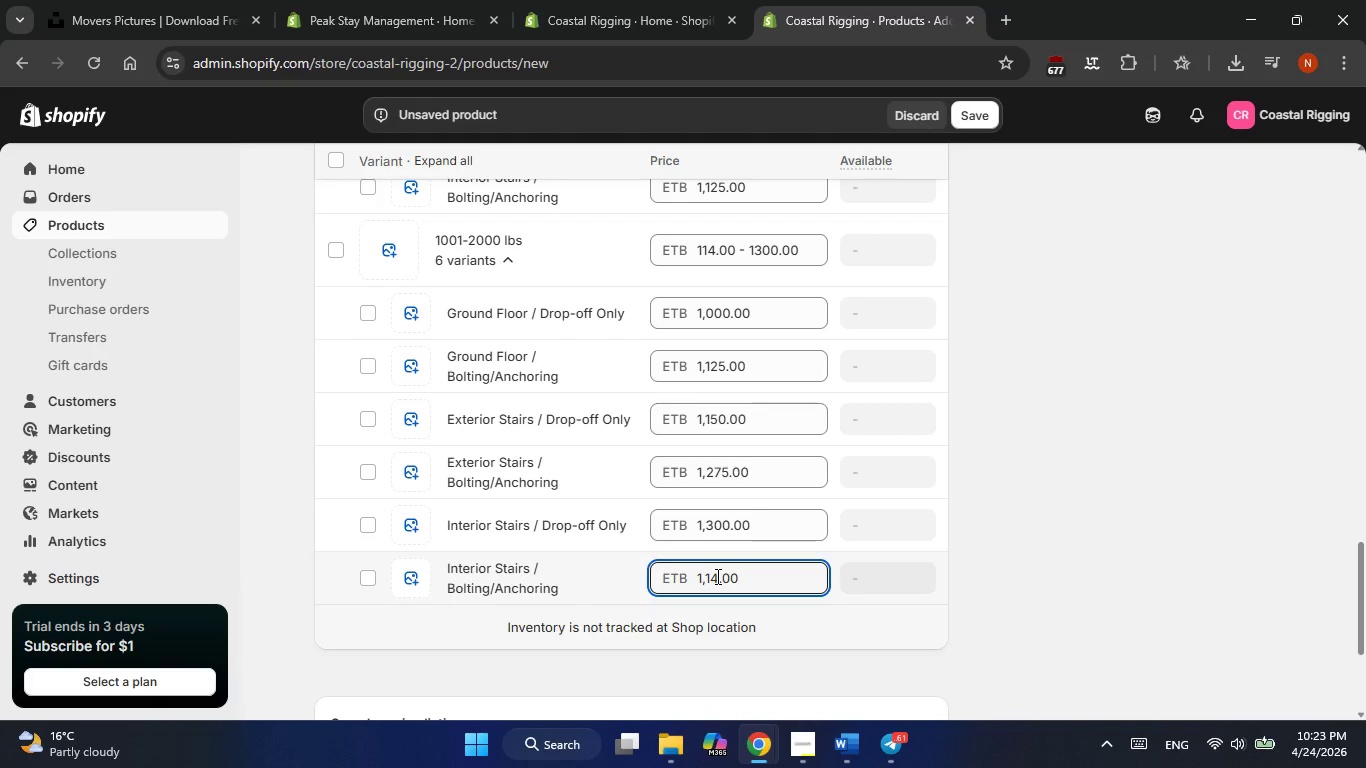 
key(Backspace)
 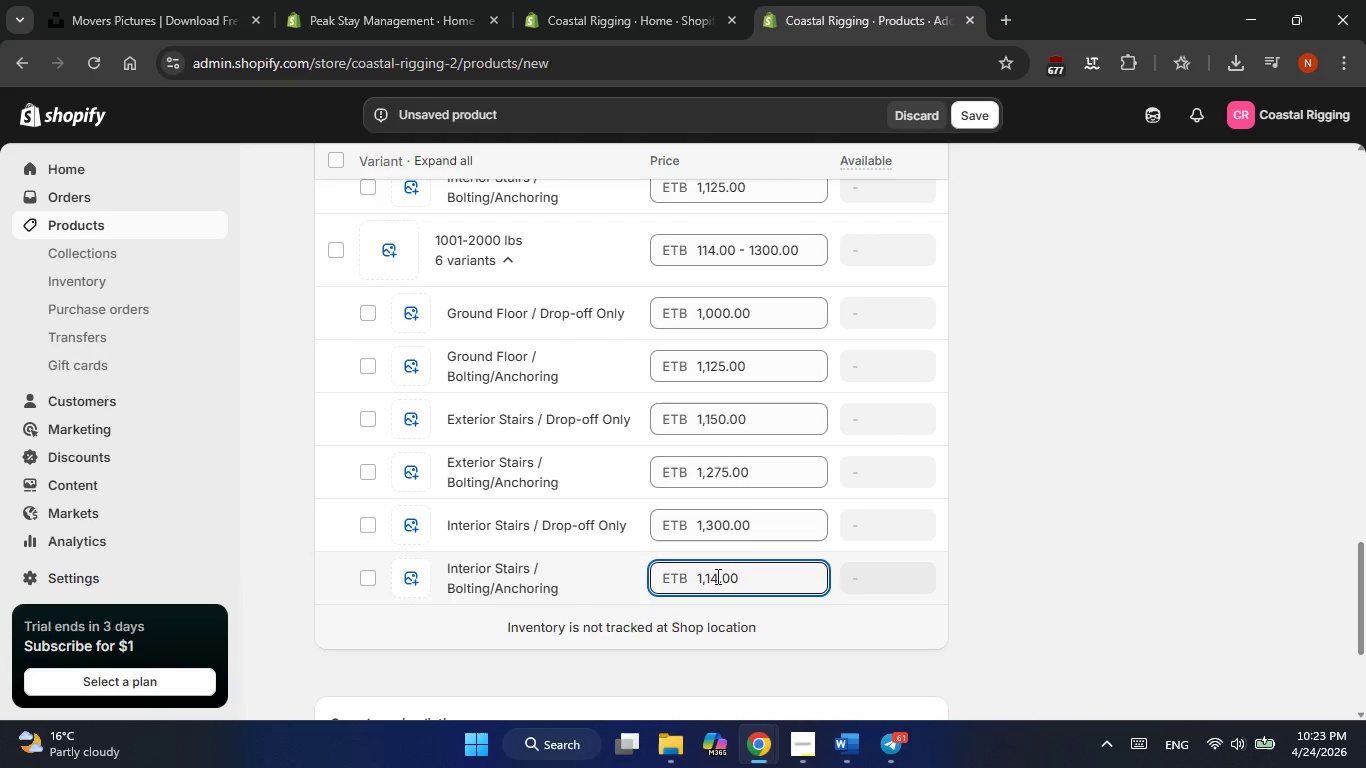 
key(Backspace)
 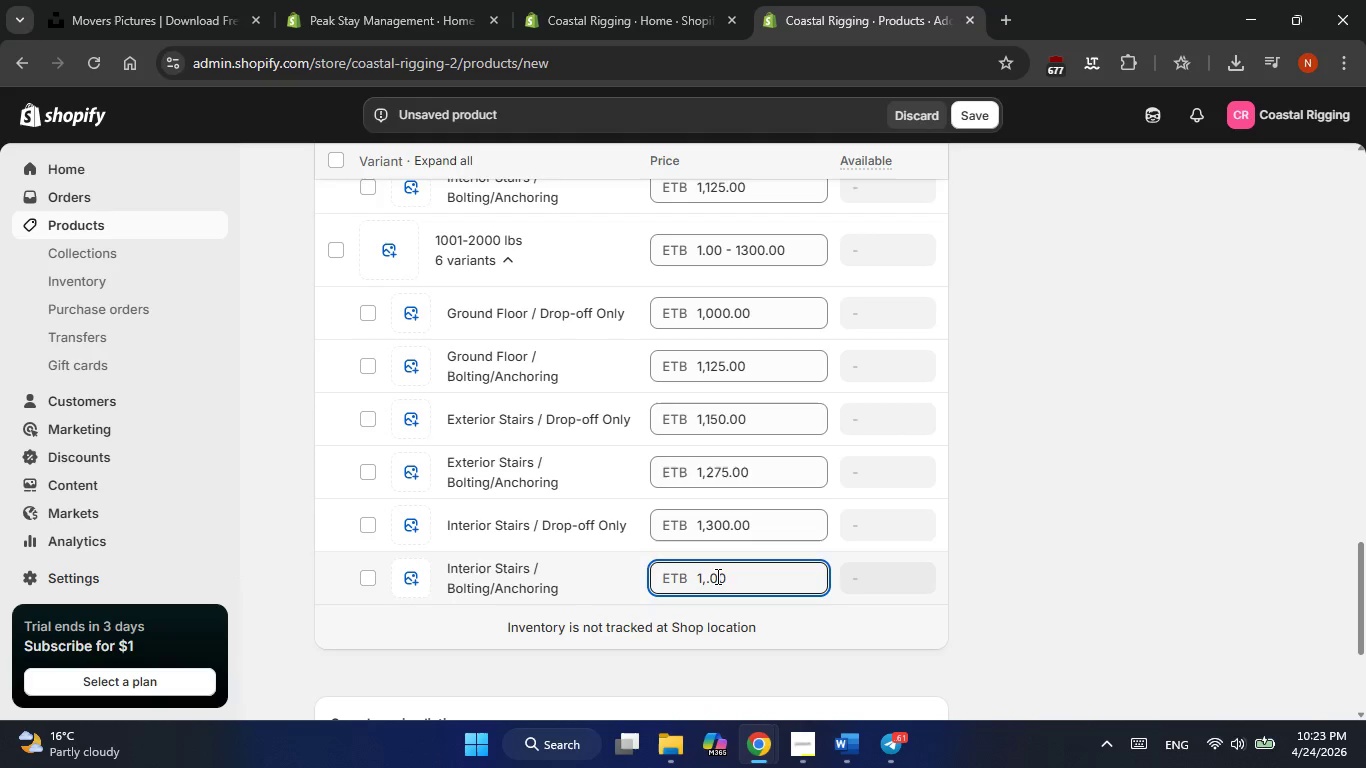 
key(Backspace)
 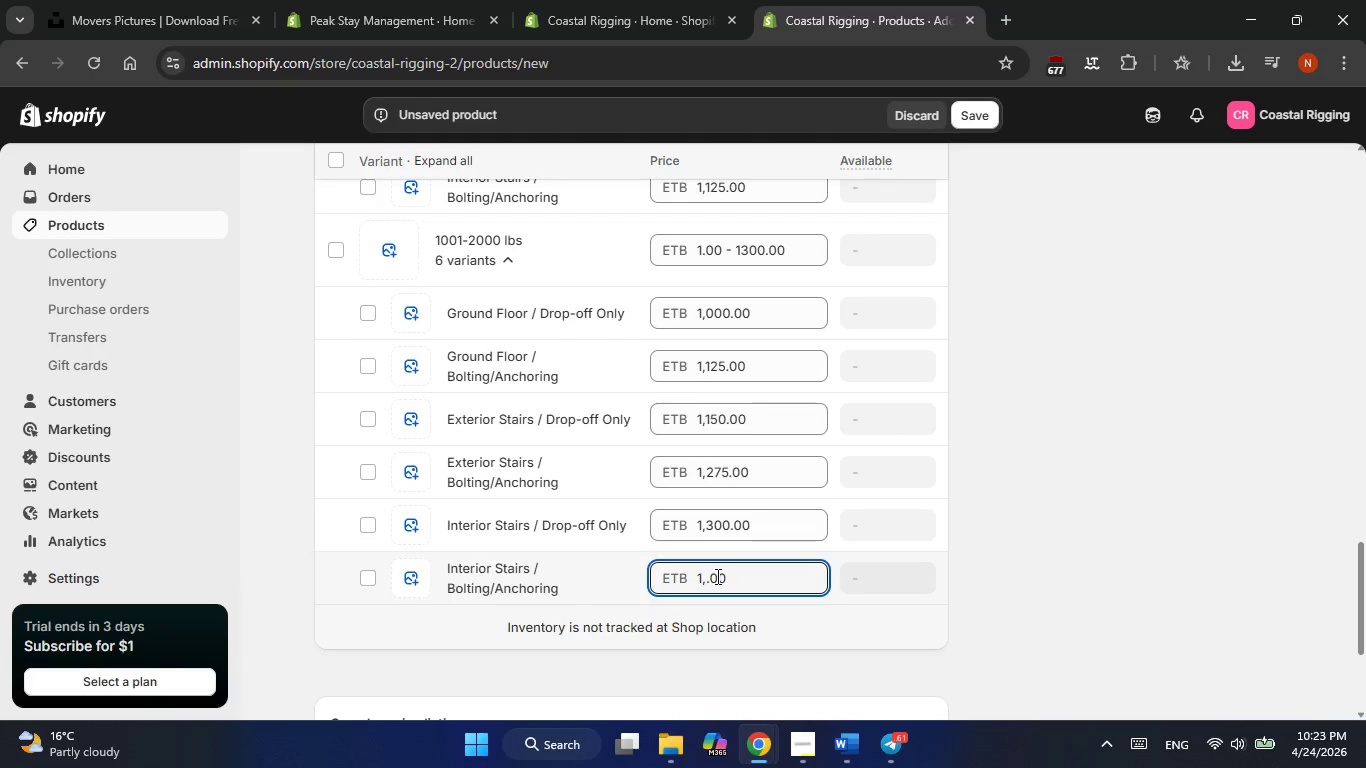 
key(Backspace)
 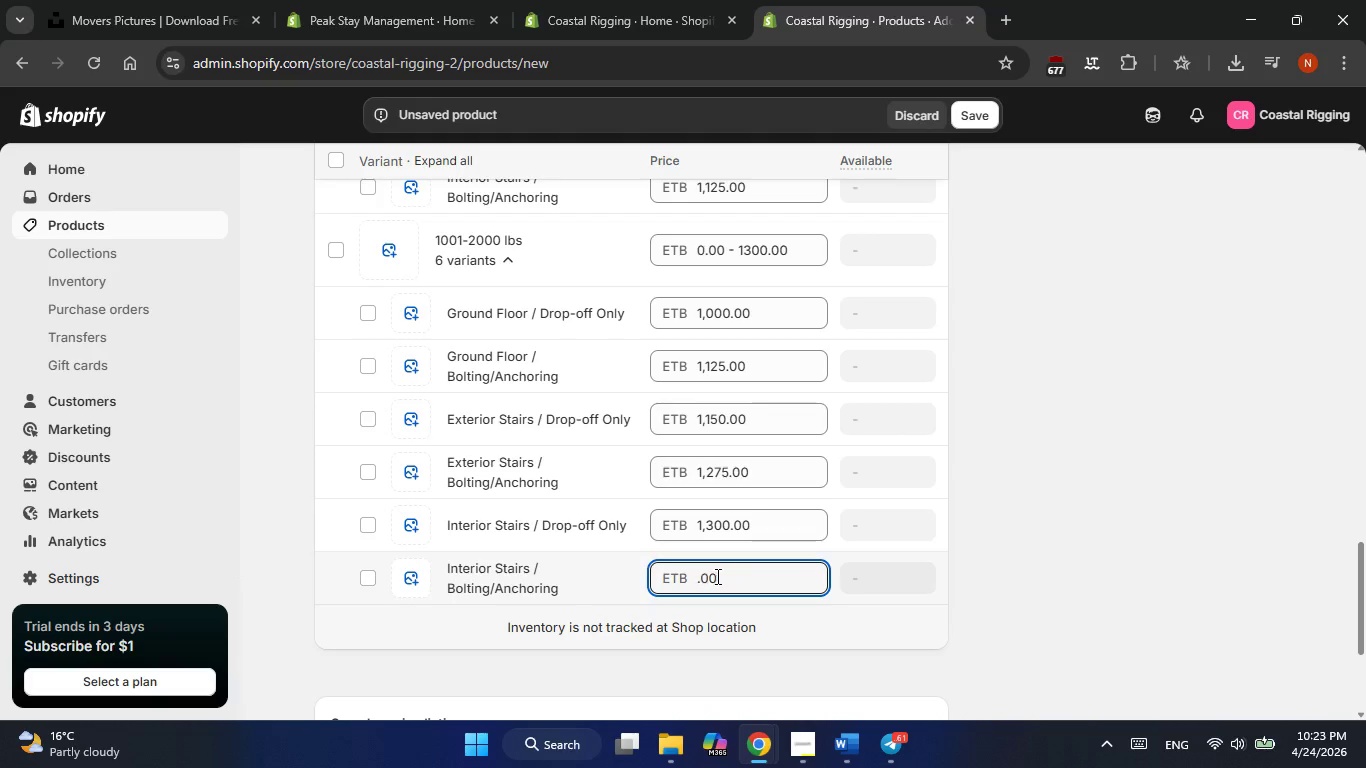 
key(Backspace)
 